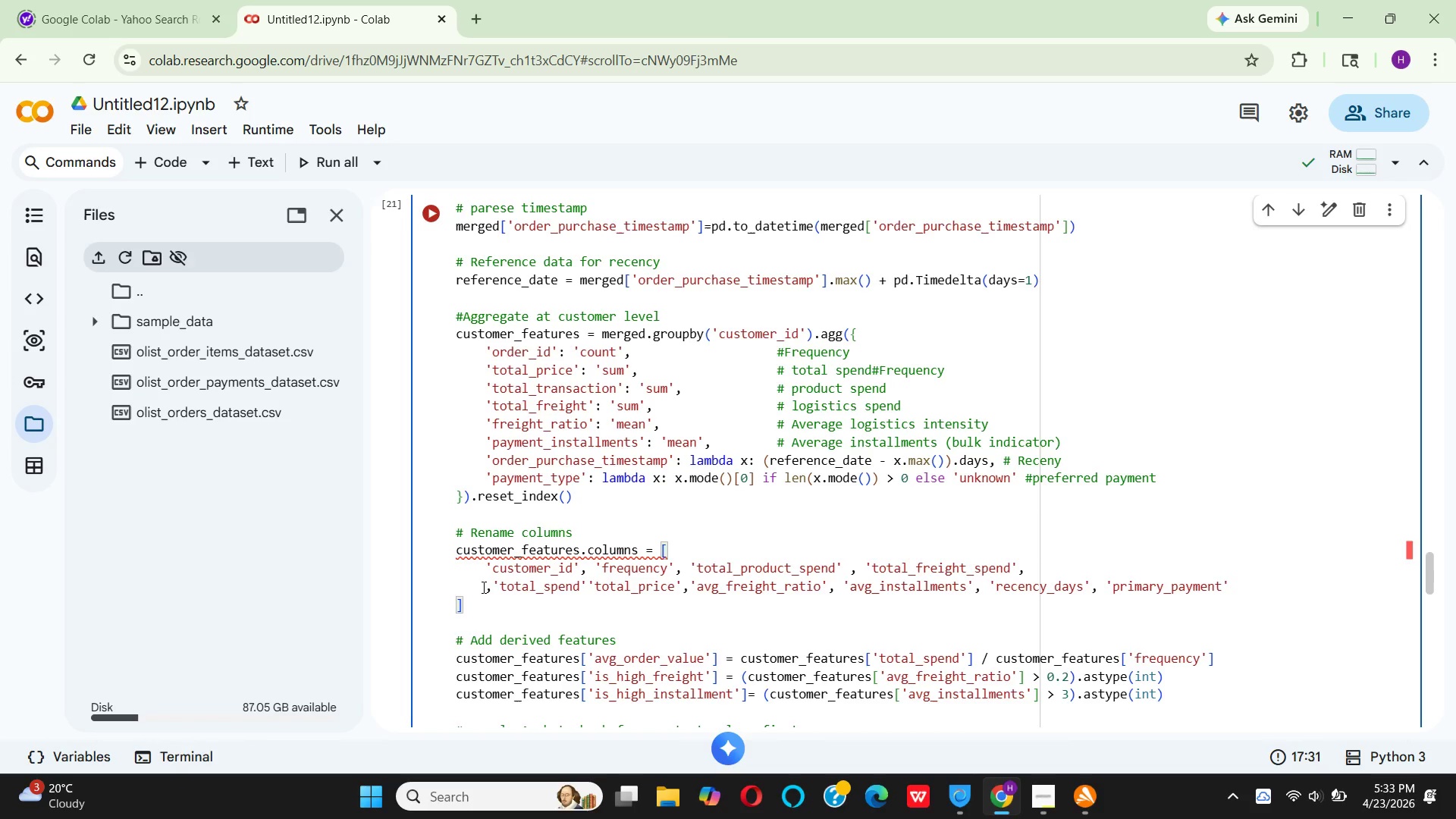 
key(Comma)
 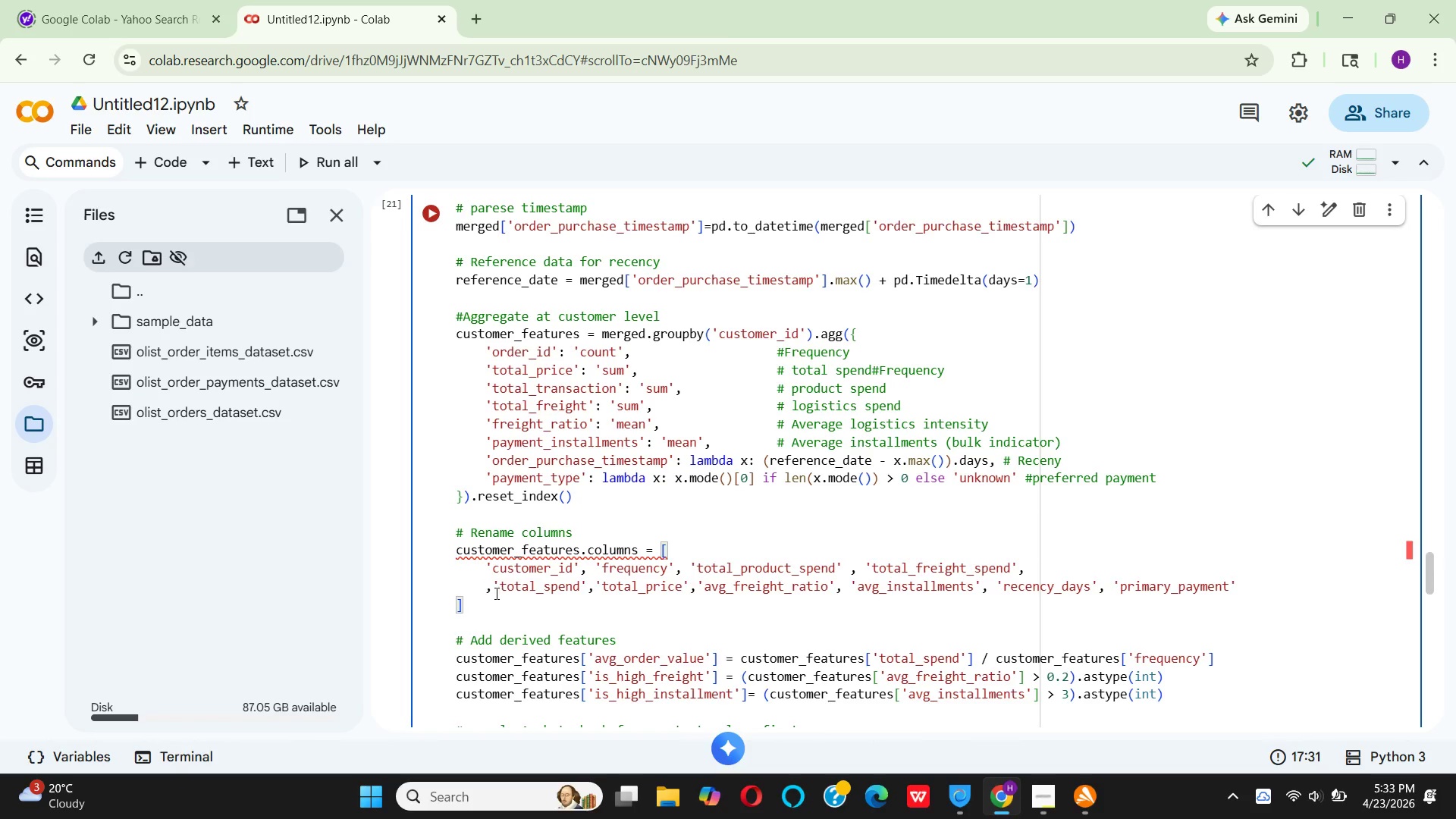 
left_click([491, 588])
 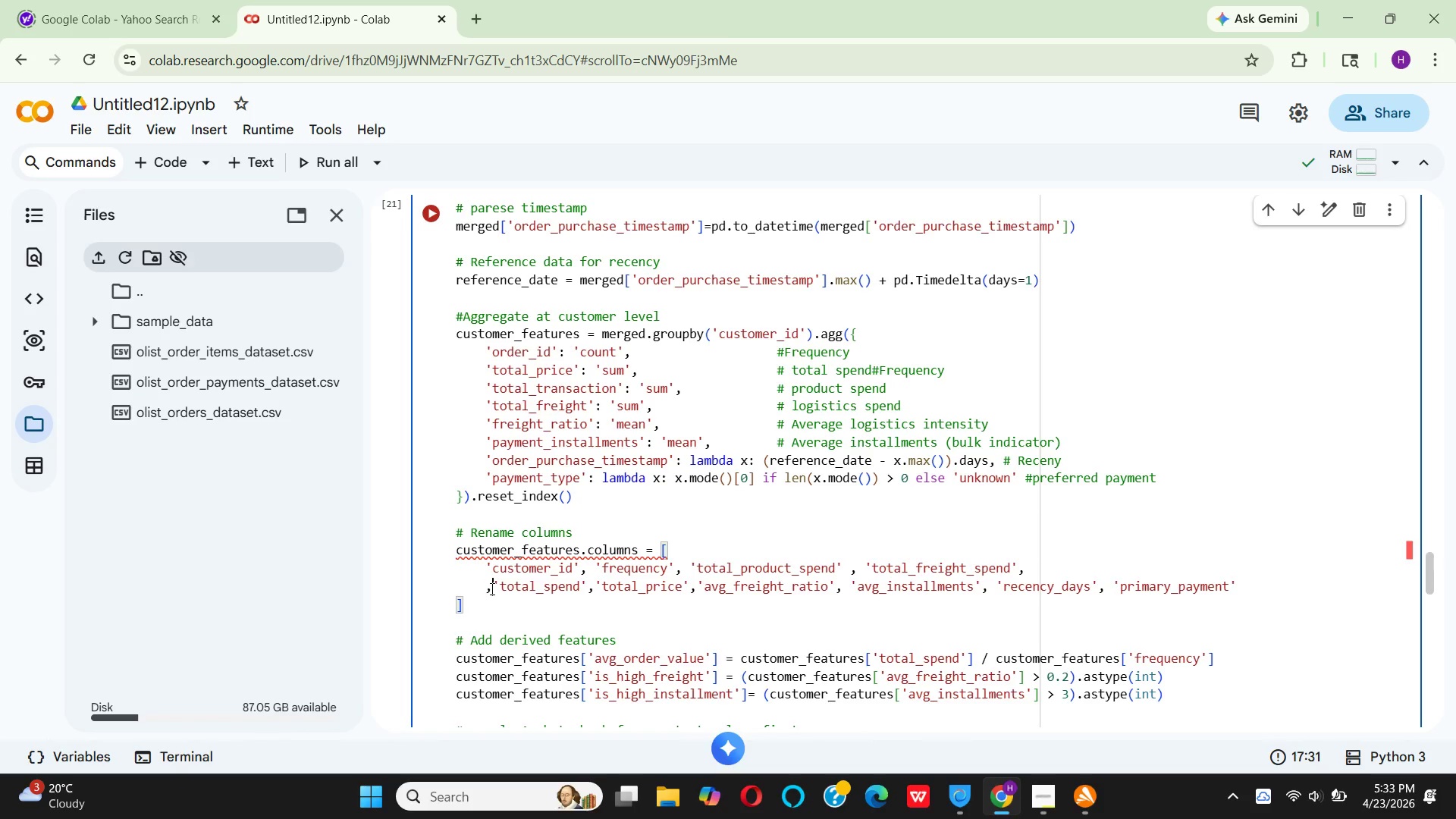 
key(Backspace)
 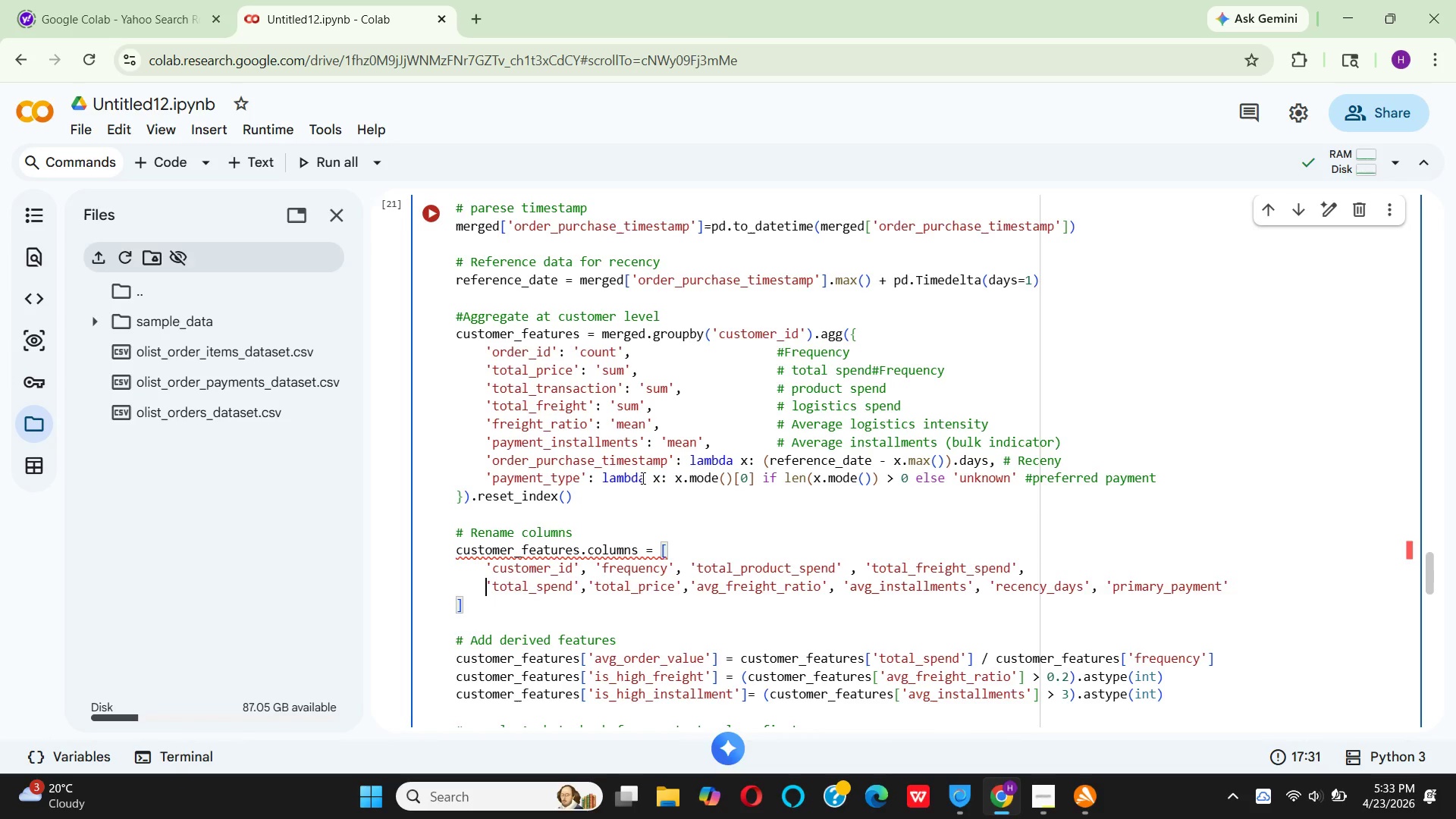 
mouse_move([566, 692])
 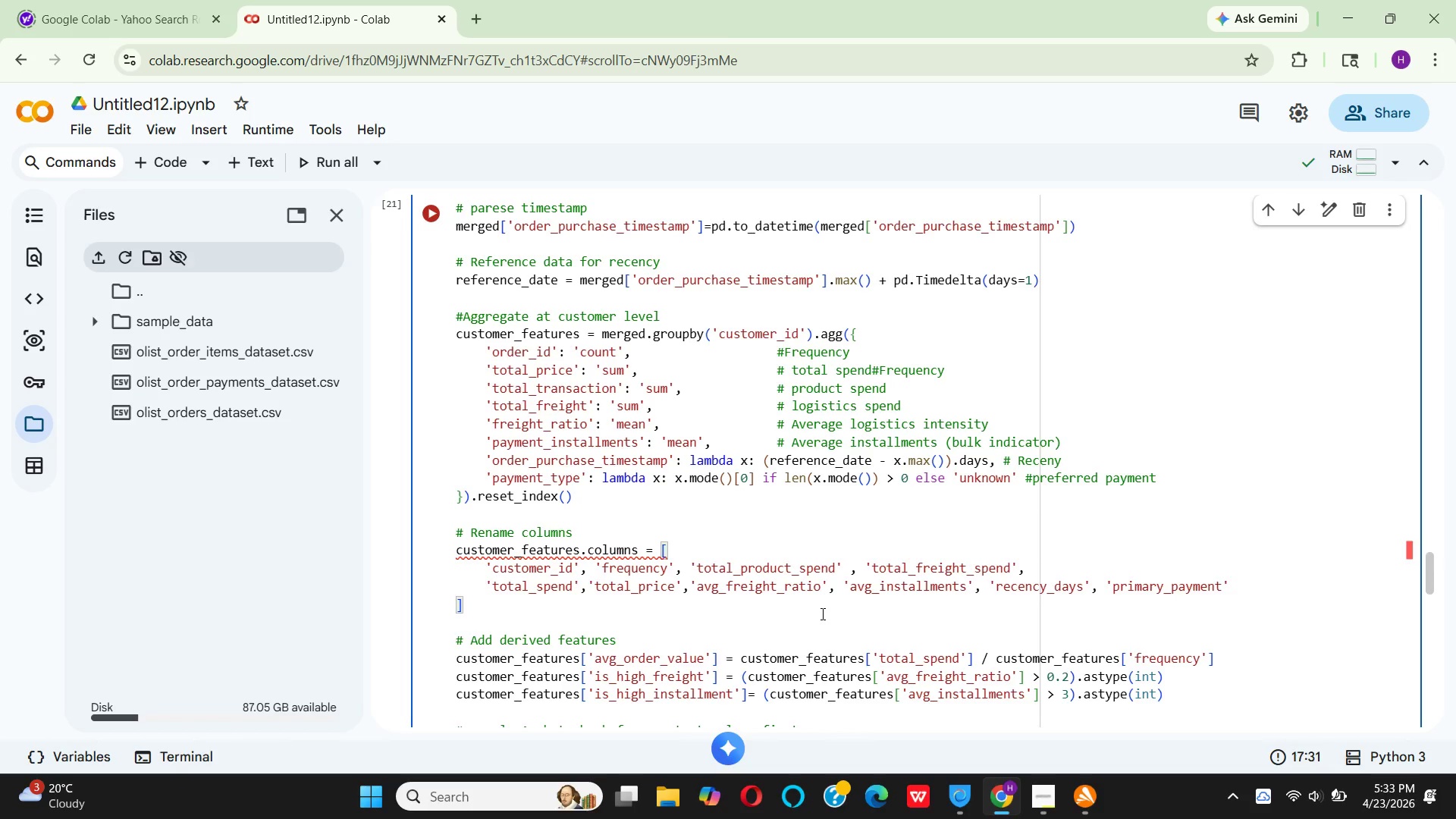 
wait(8.21)
 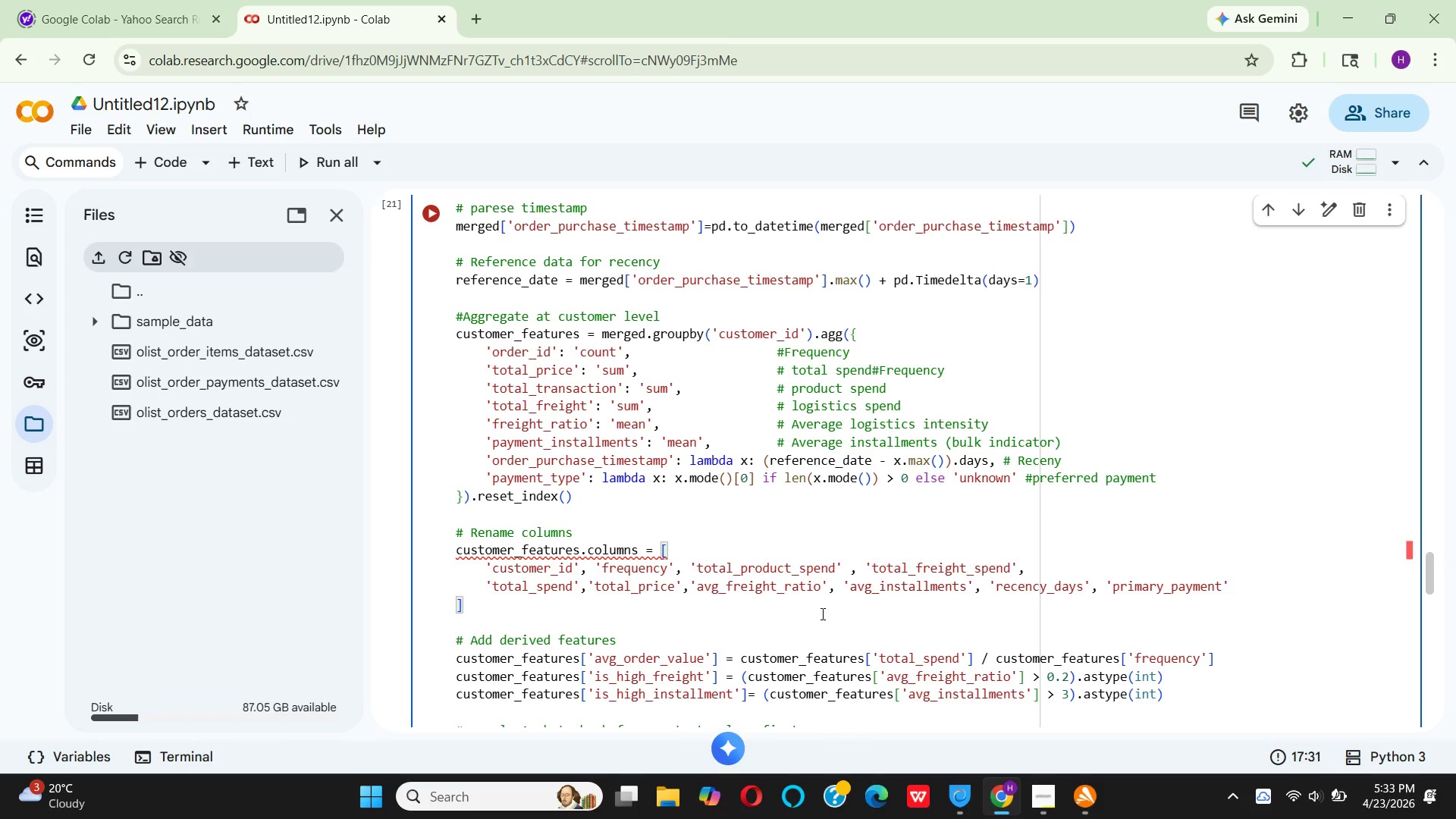 
left_click_drag(start_coordinate=[690, 585], to_coordinate=[588, 583])
 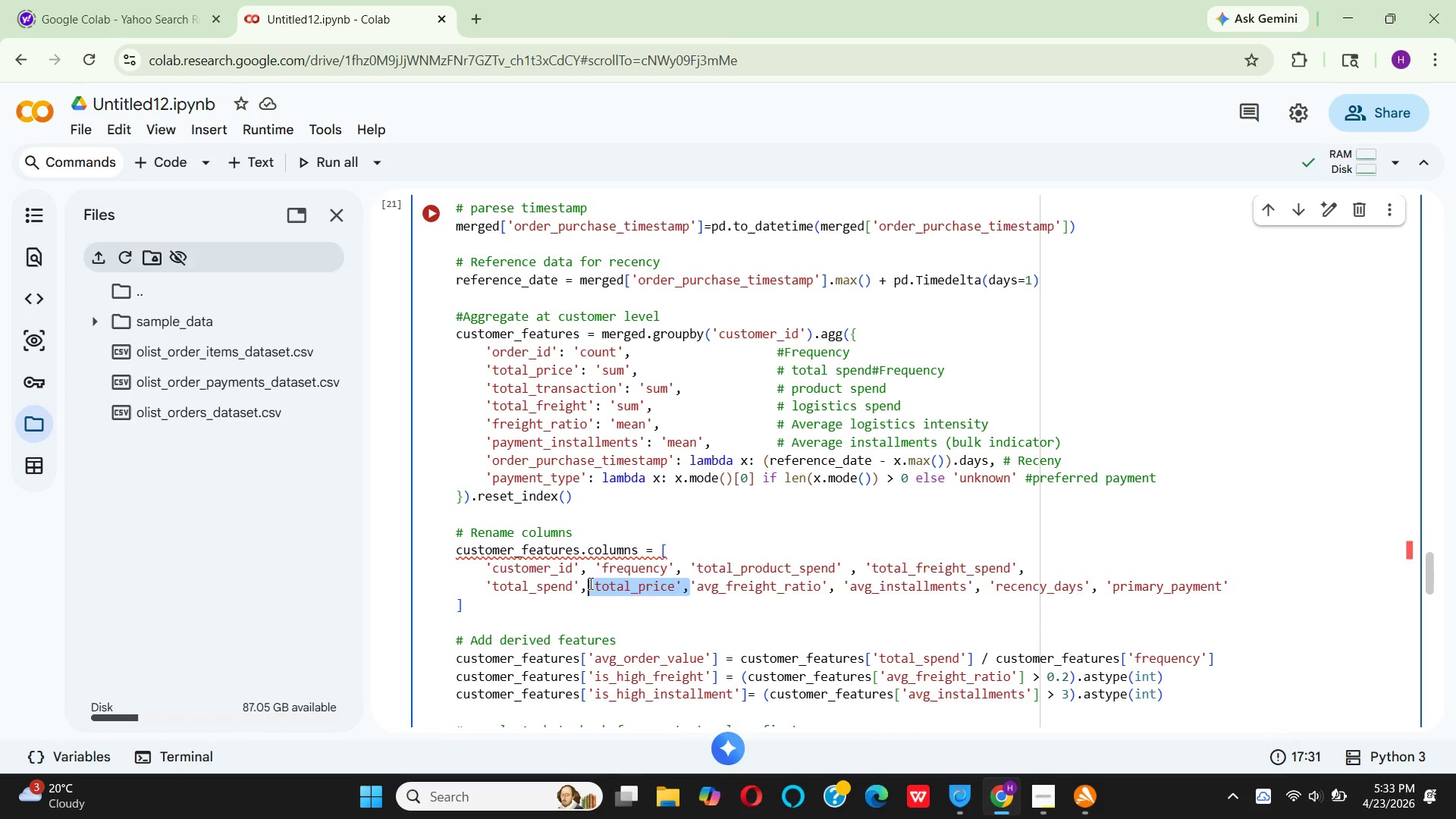 
key(Backspace)
 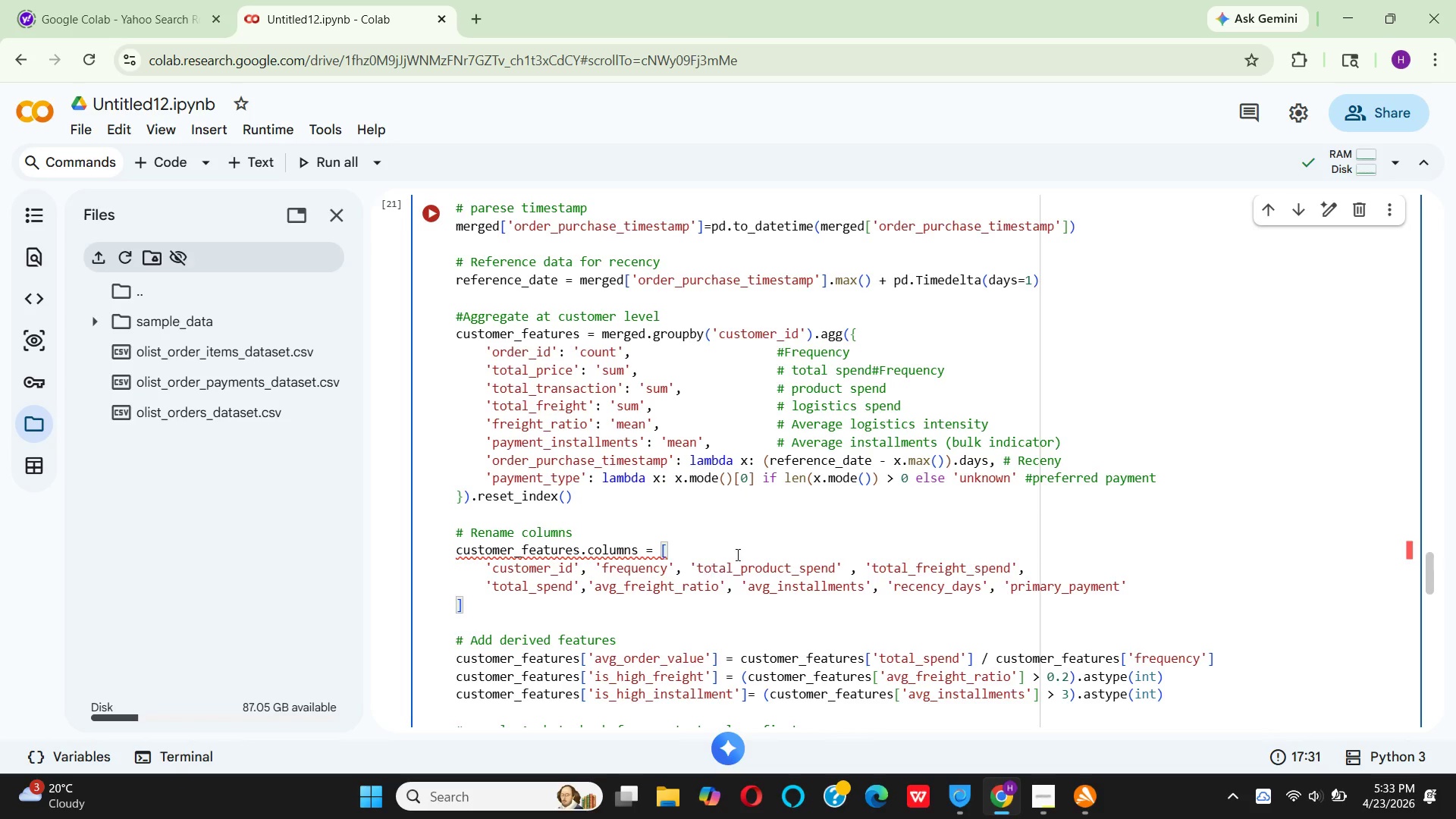 
wait(5.06)
 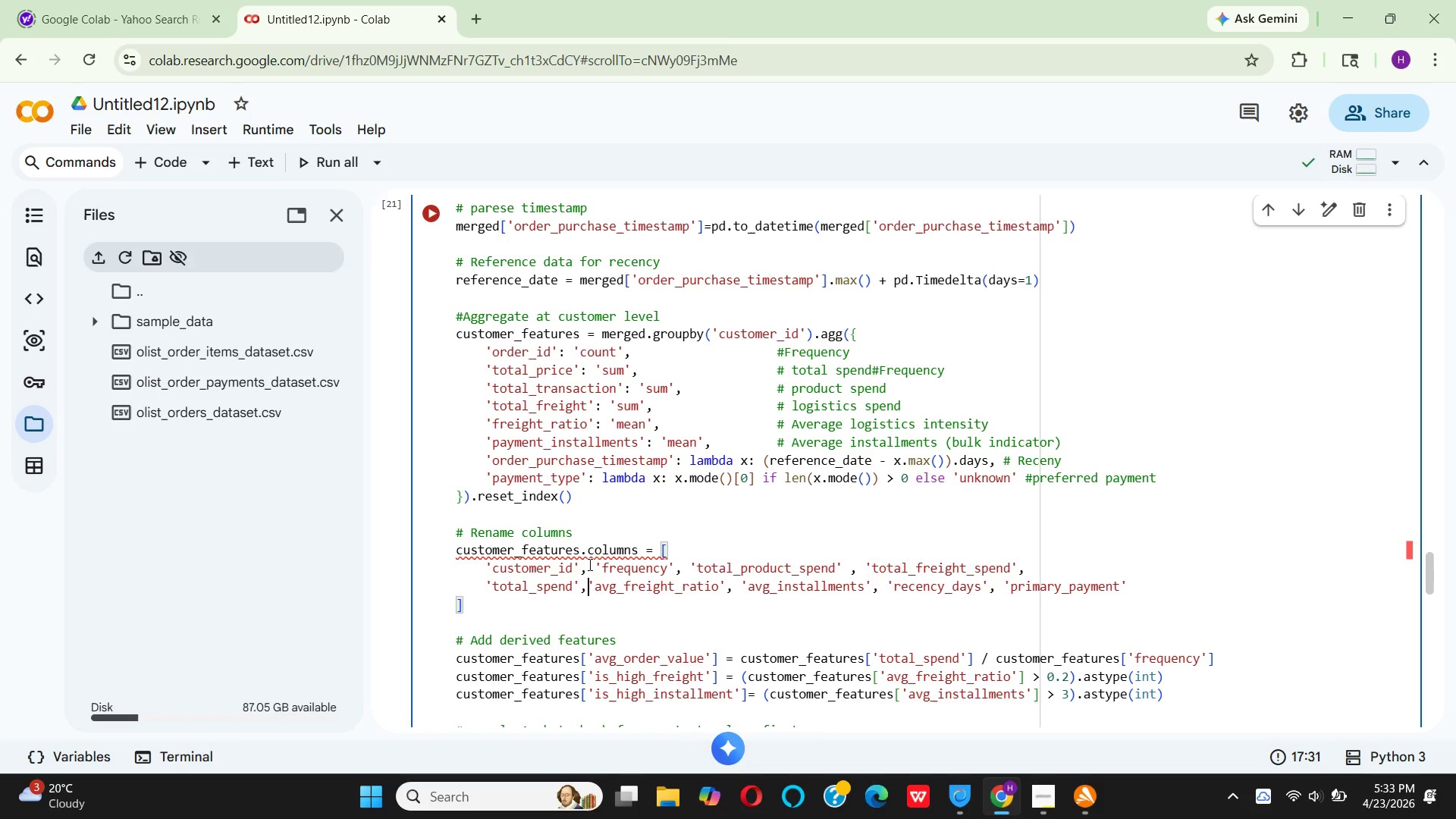 
left_click([708, 524])
 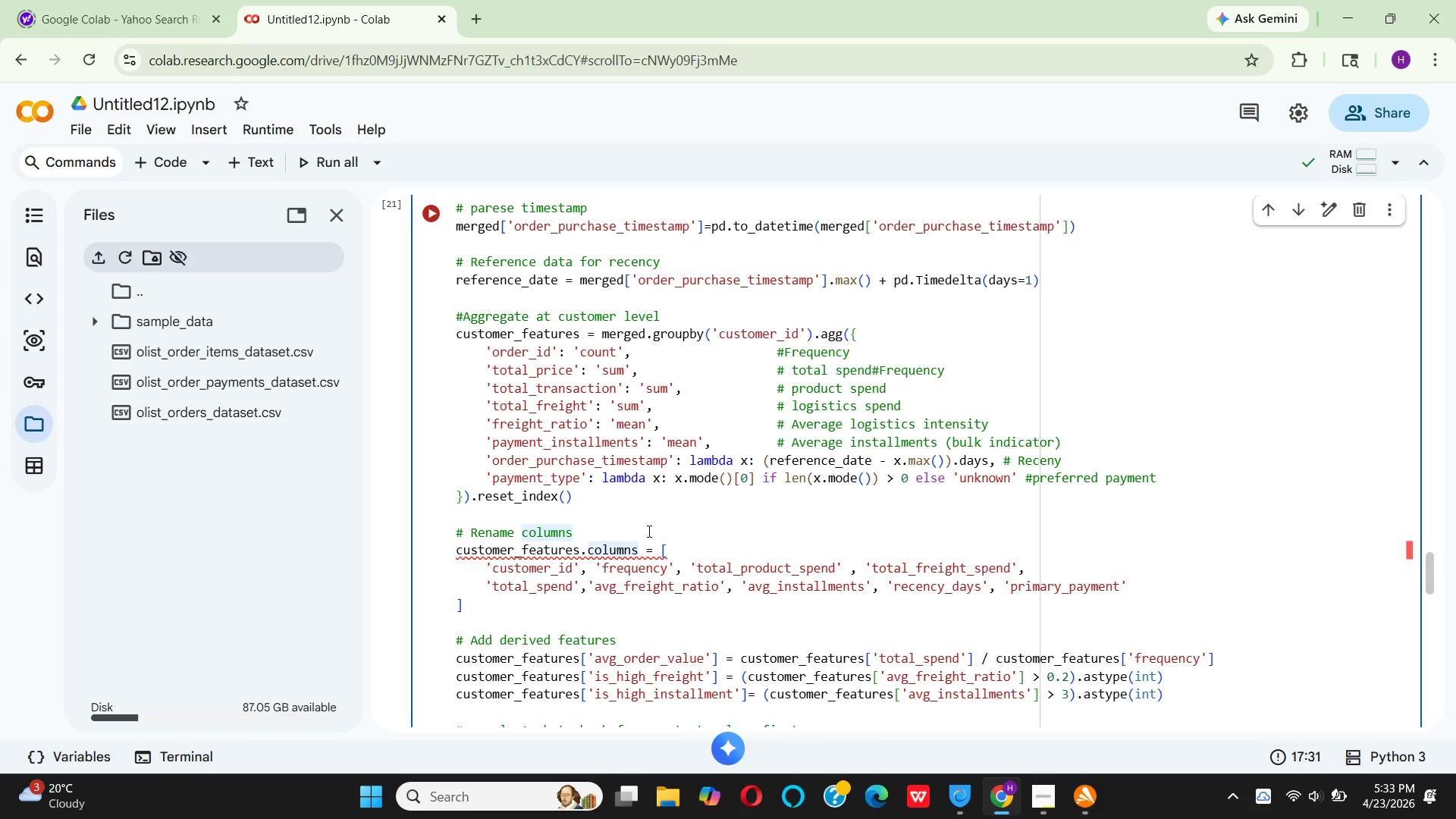 
double_click([649, 531])
 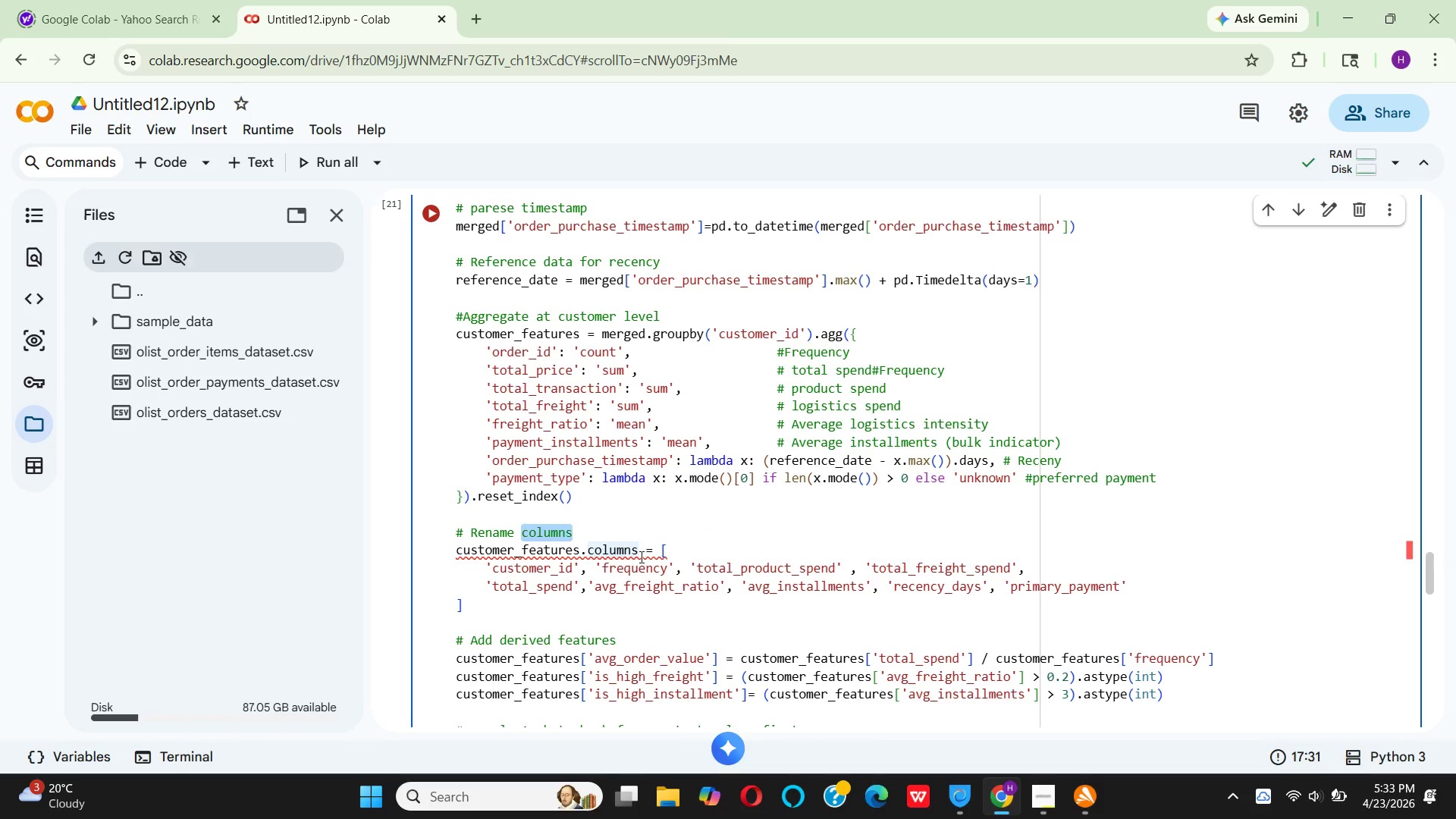 
left_click([640, 557])
 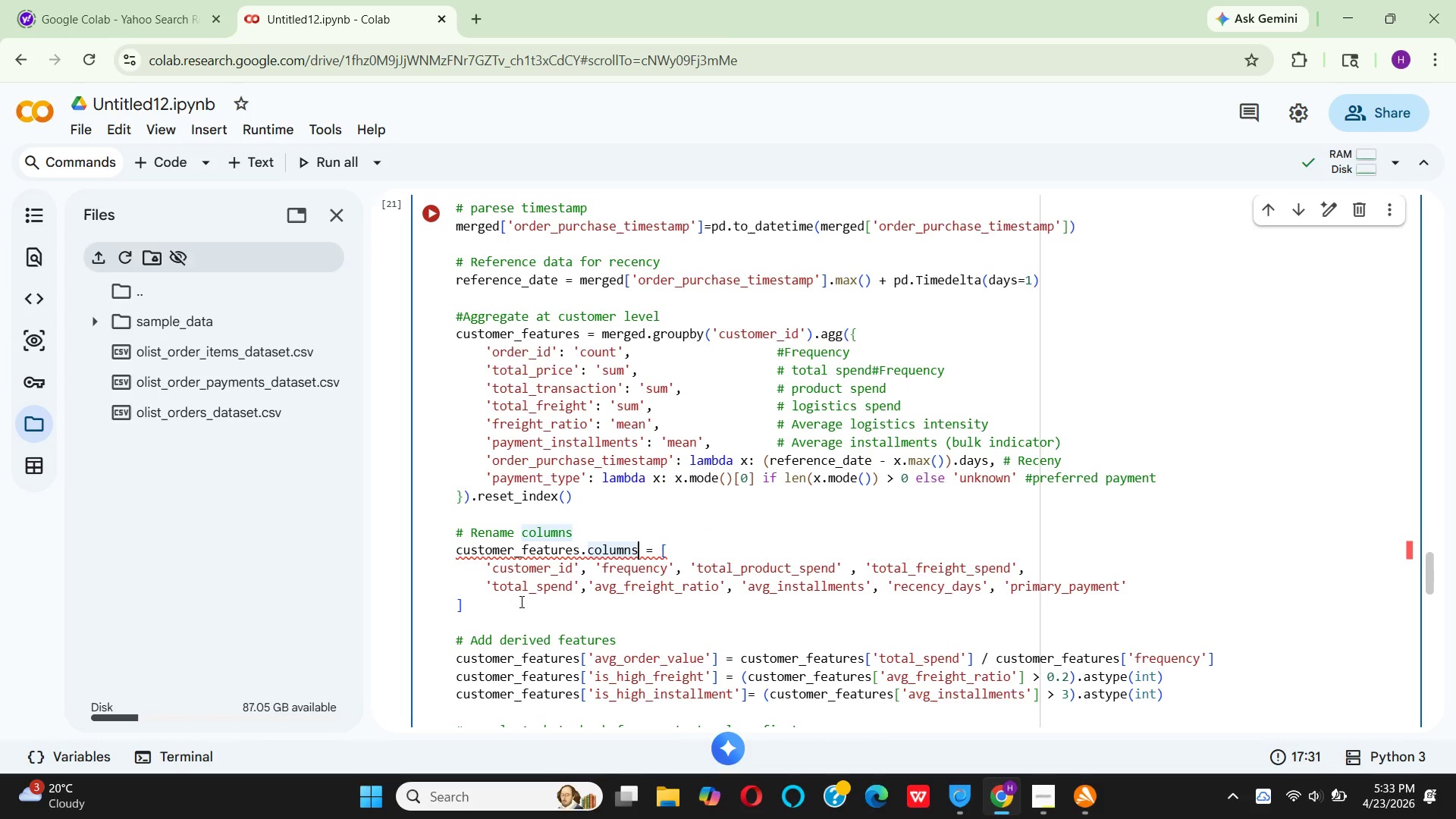 
left_click([513, 610])
 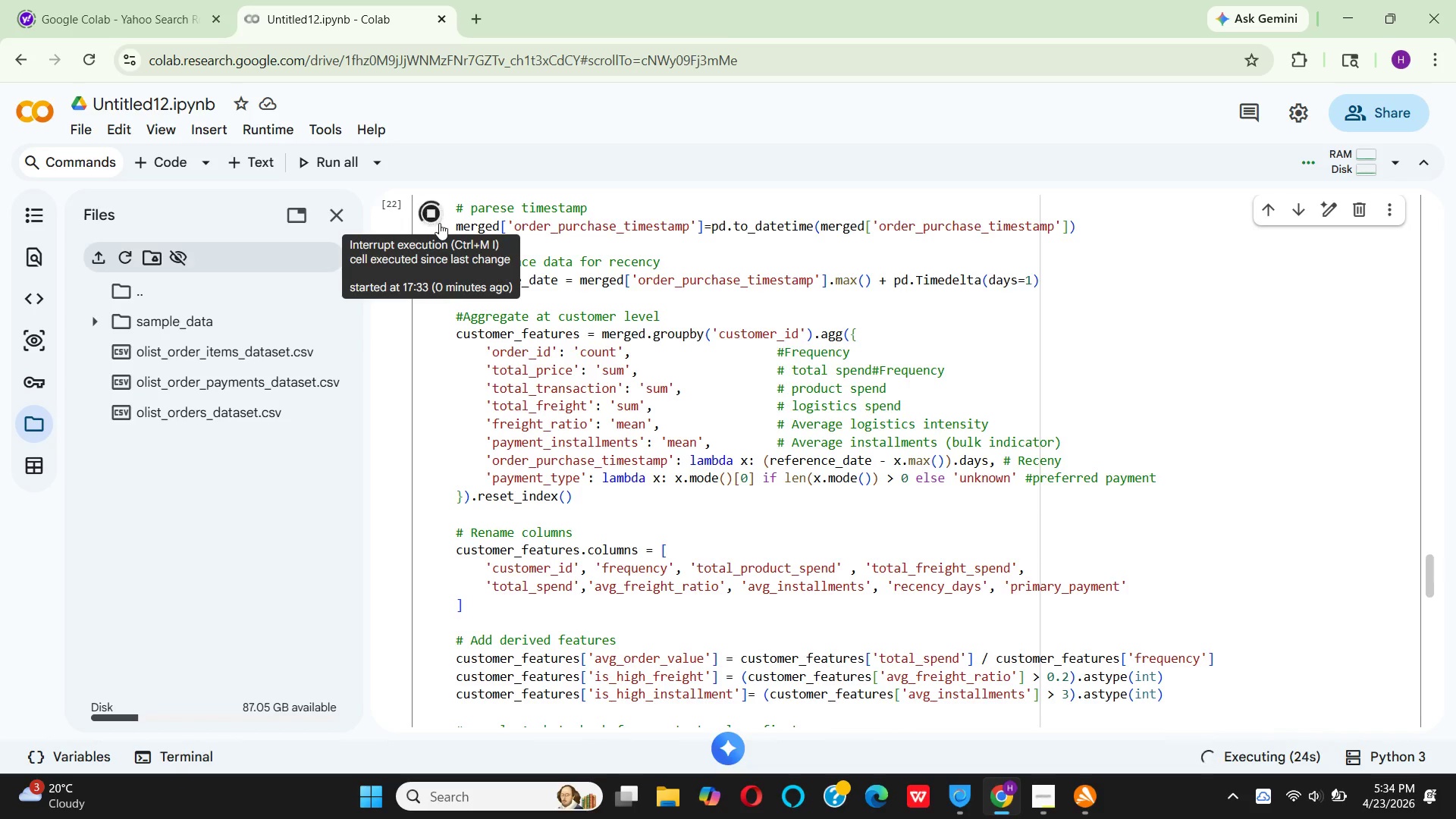 
wait(34.16)
 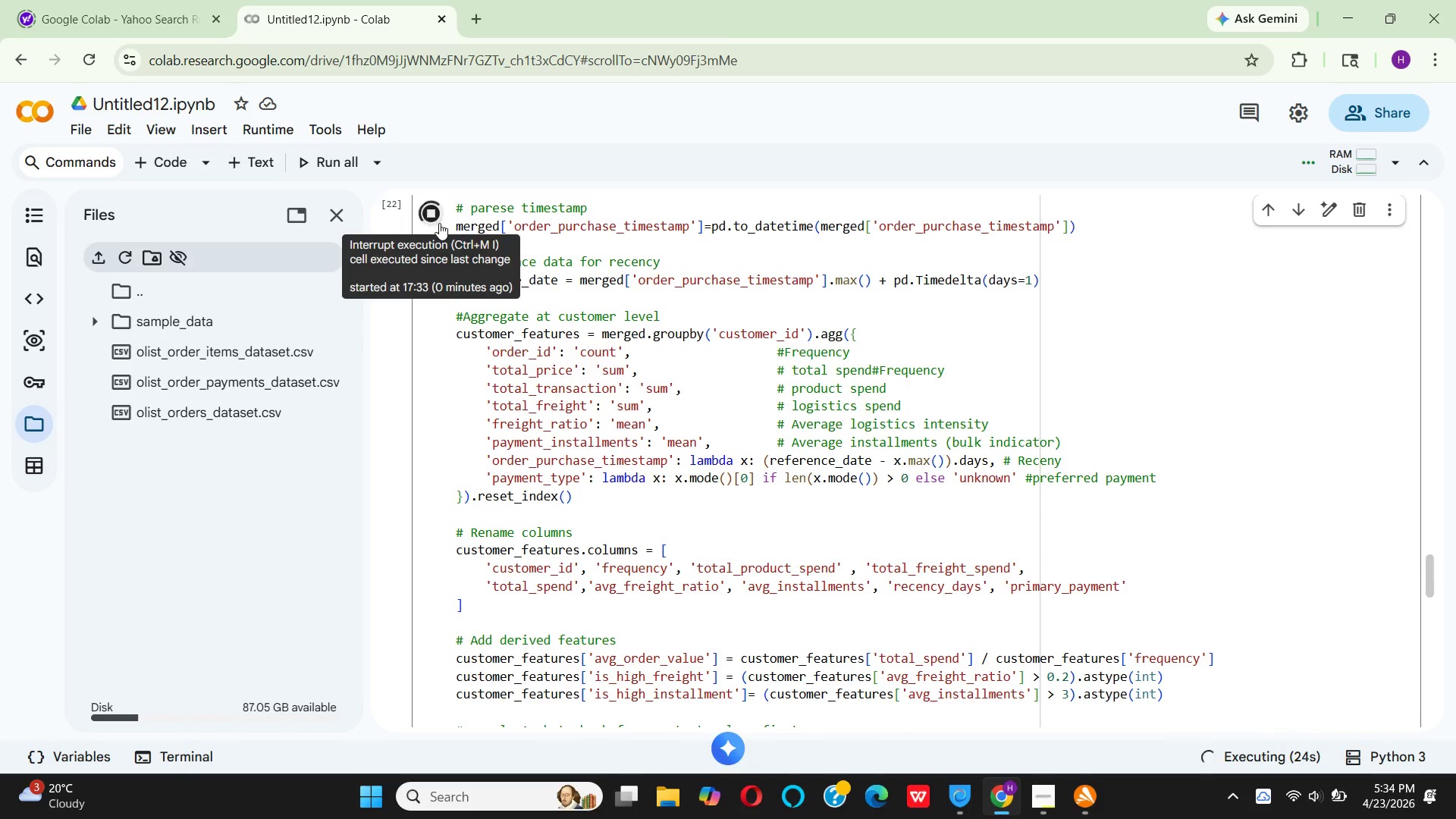 
scroll: coordinate [709, 488], scroll_direction: up, amount: 3.0
 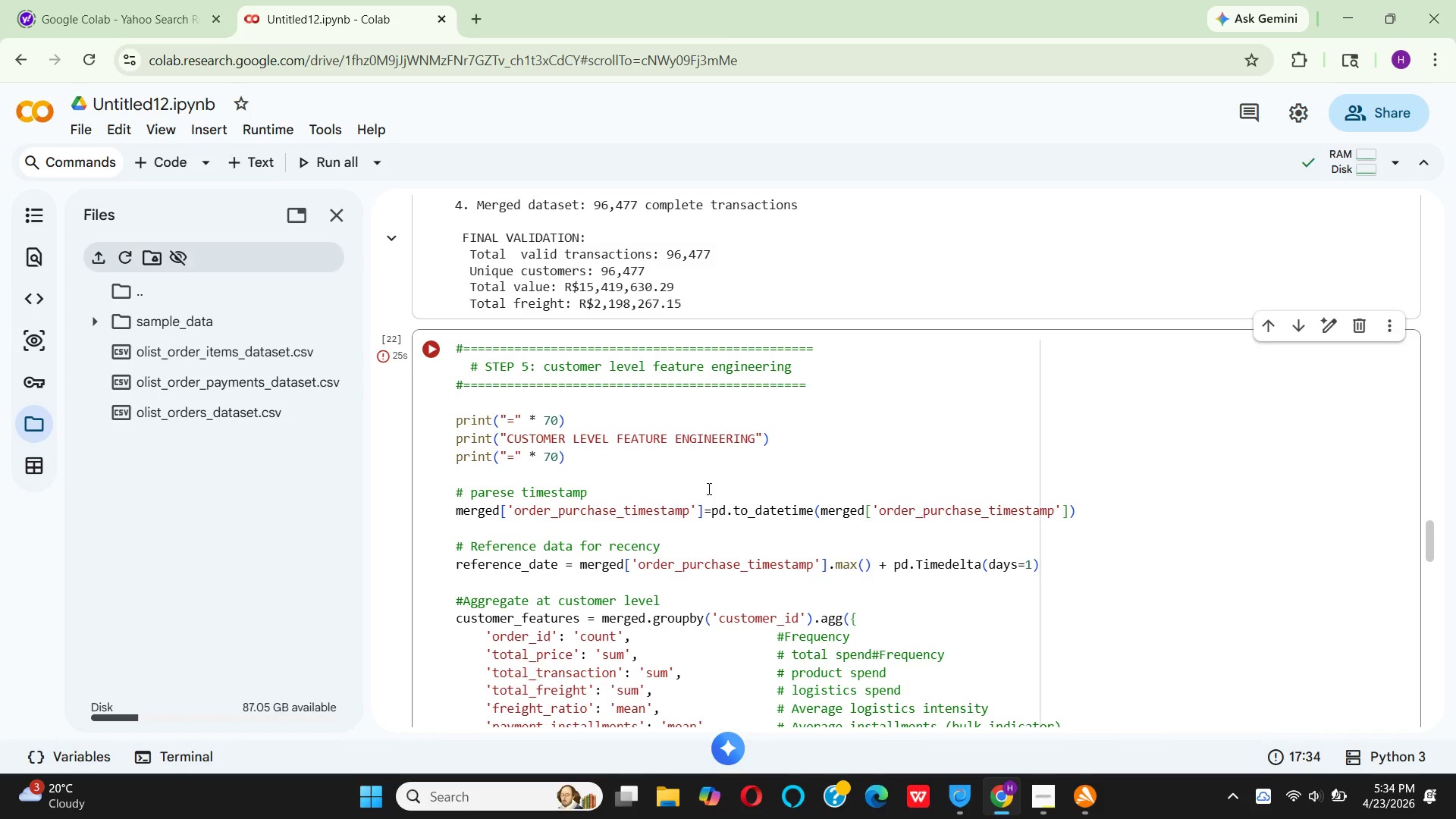 
scroll: coordinate [708, 488], scroll_direction: down, amount: 6.0
 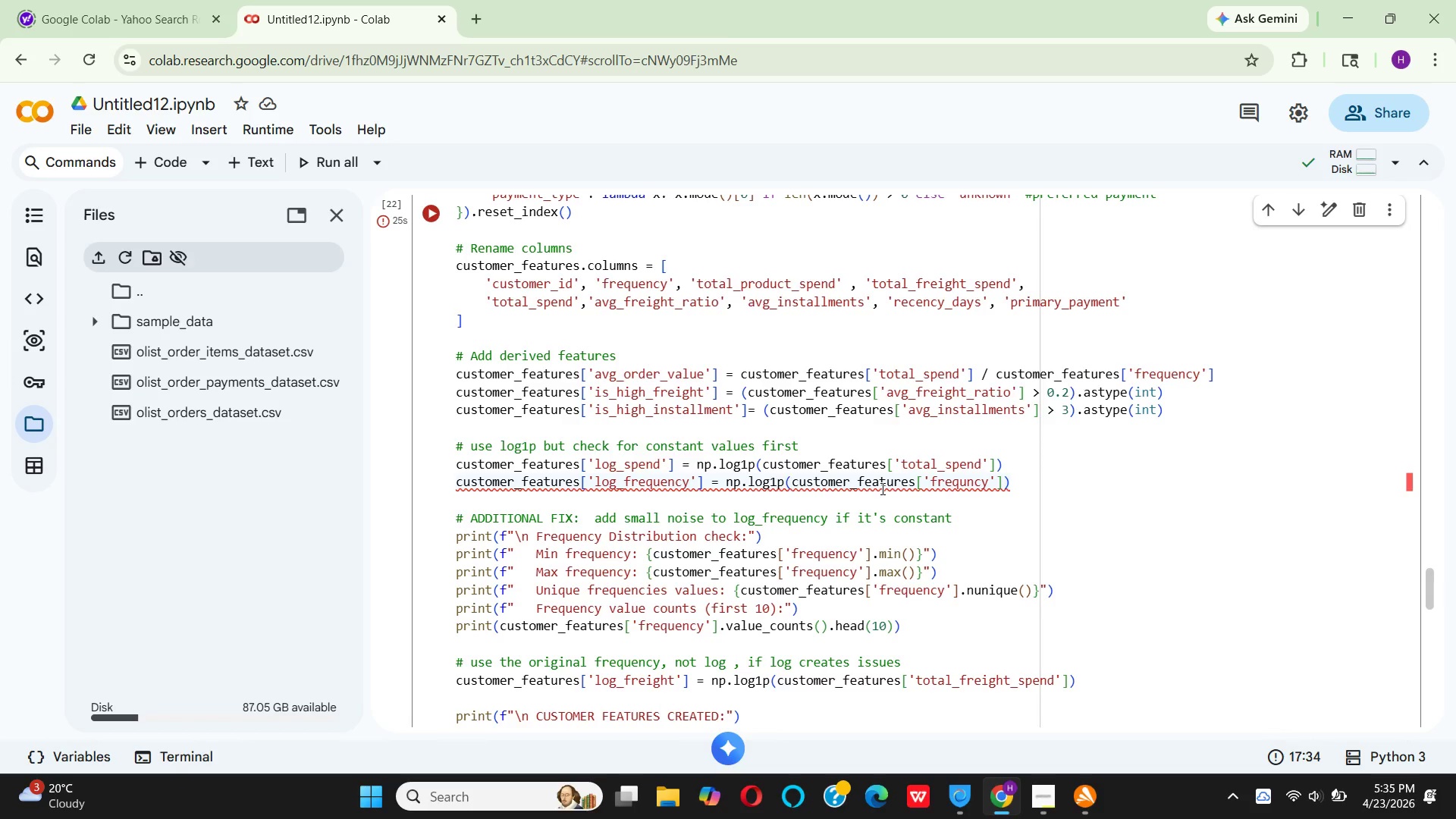 
wait(55.82)
 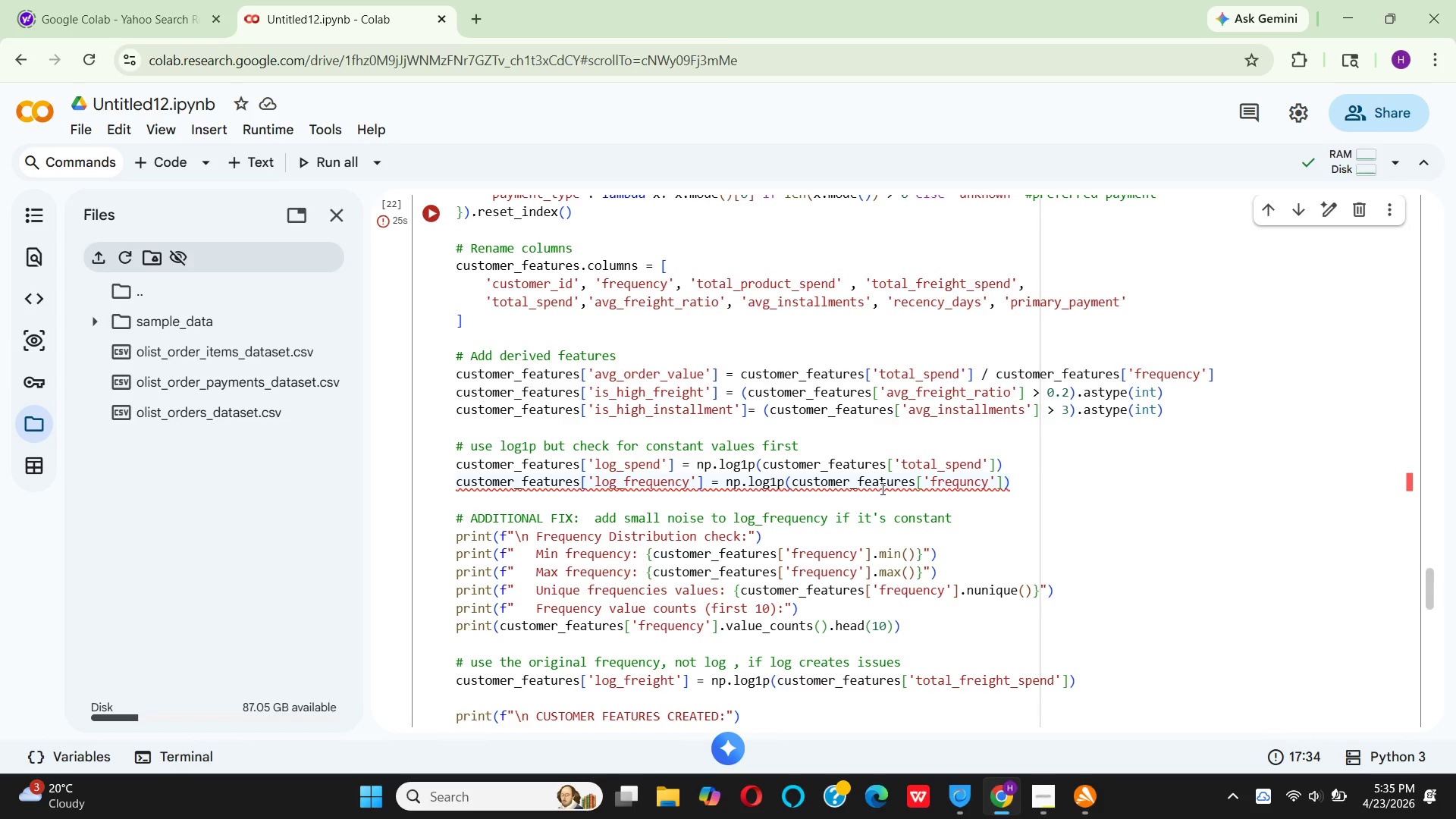 
left_click([966, 488])
 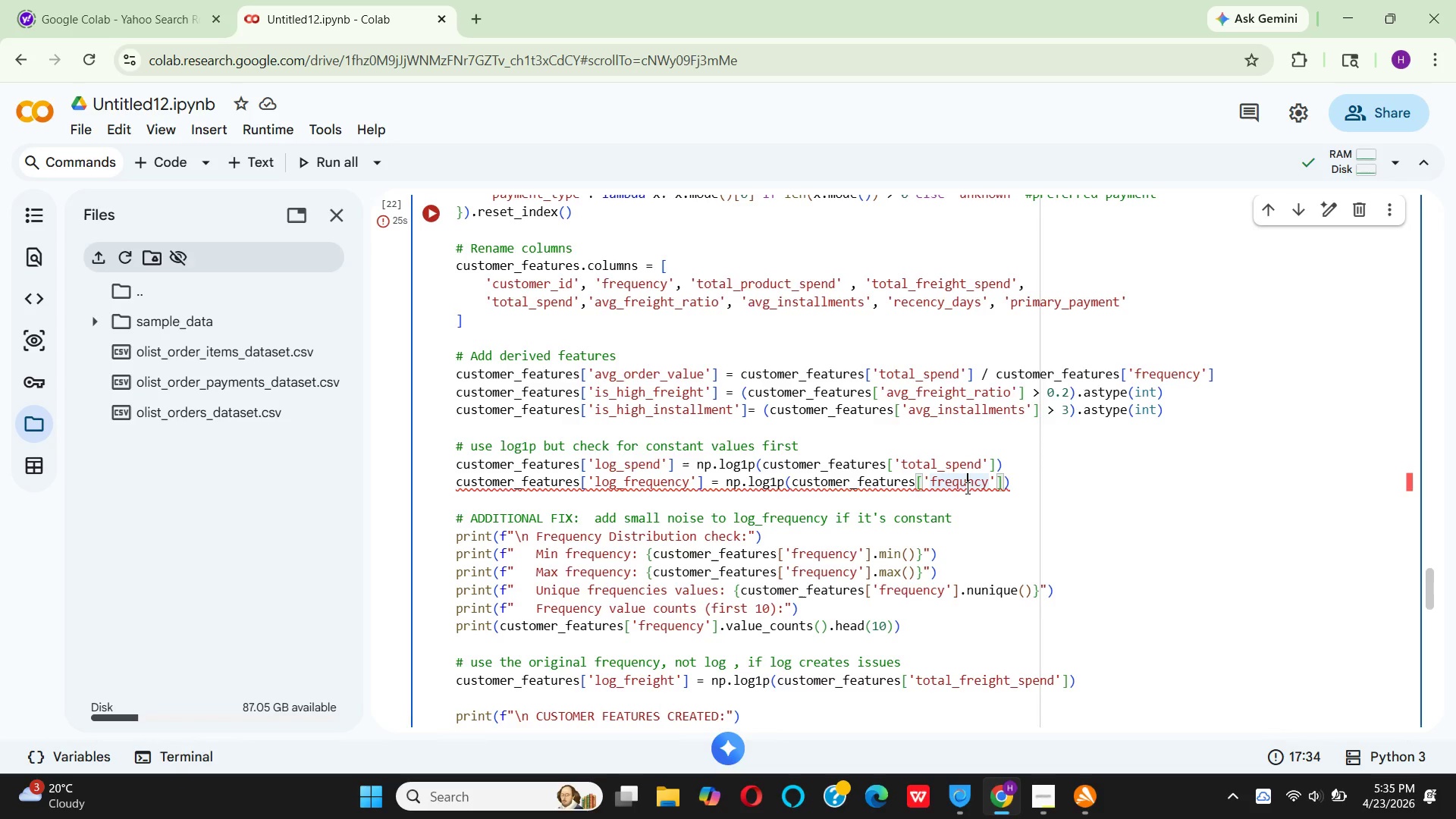 
key(E)
 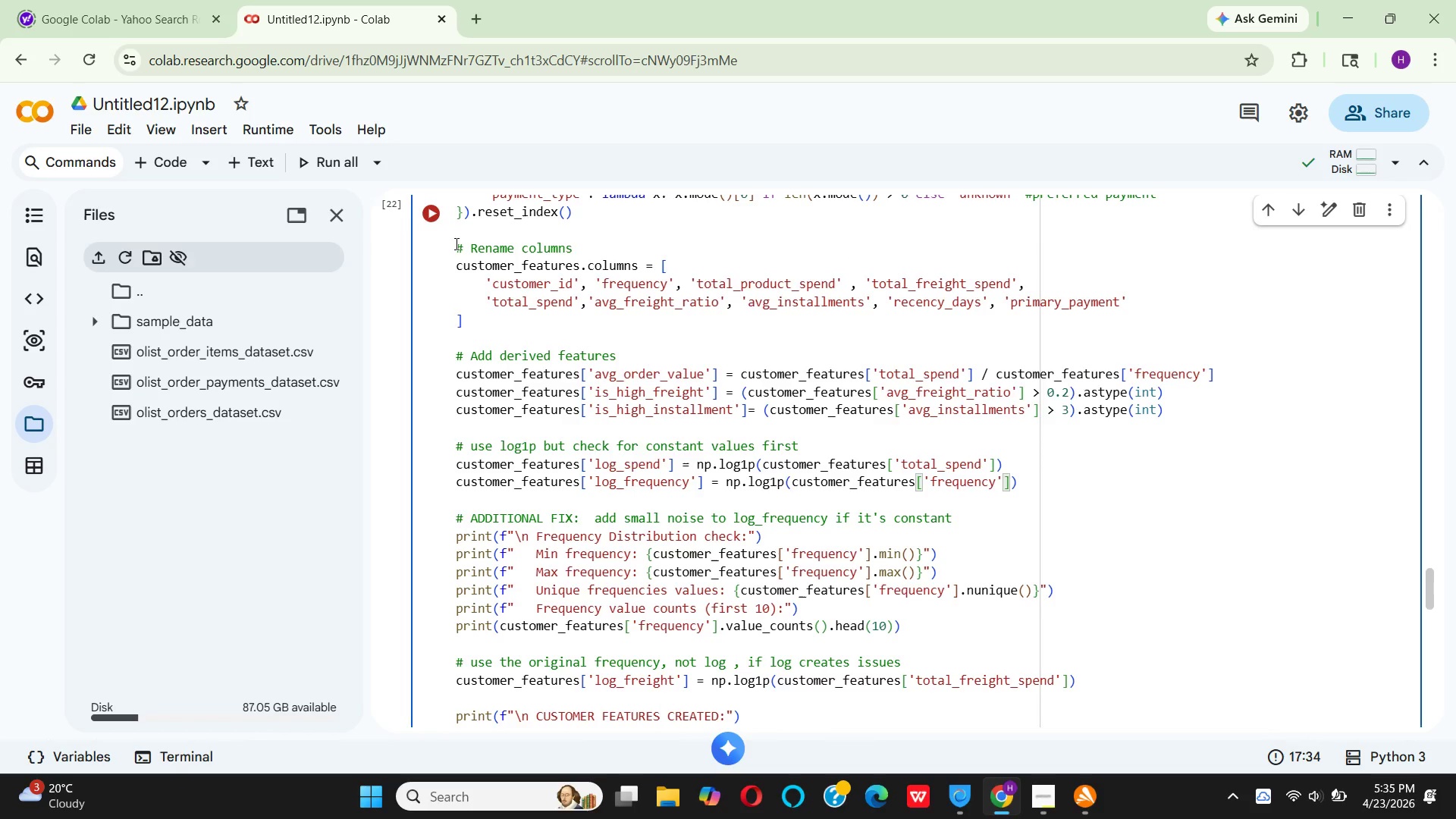 
left_click([443, 218])
 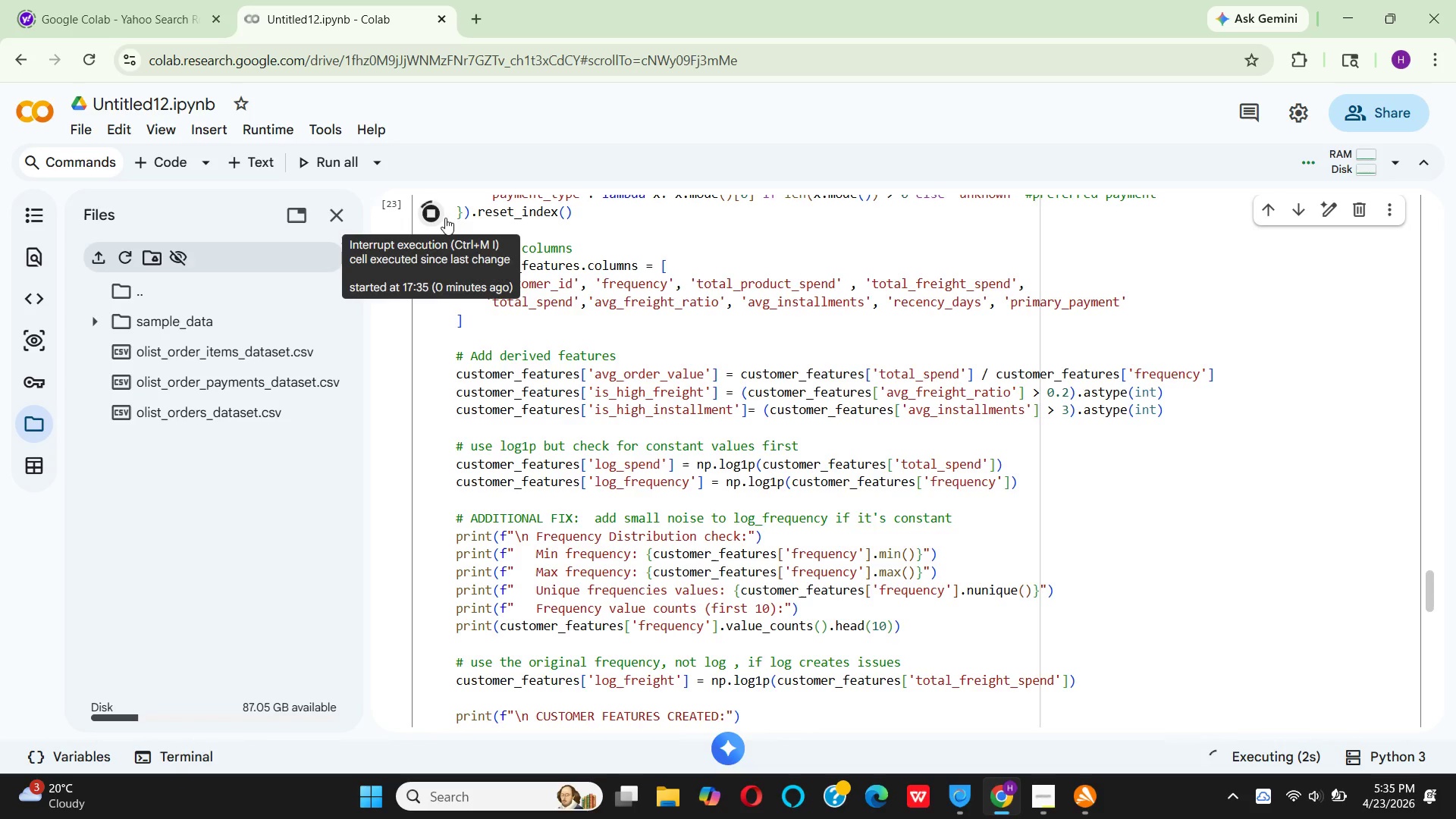 
mouse_move([637, 243])
 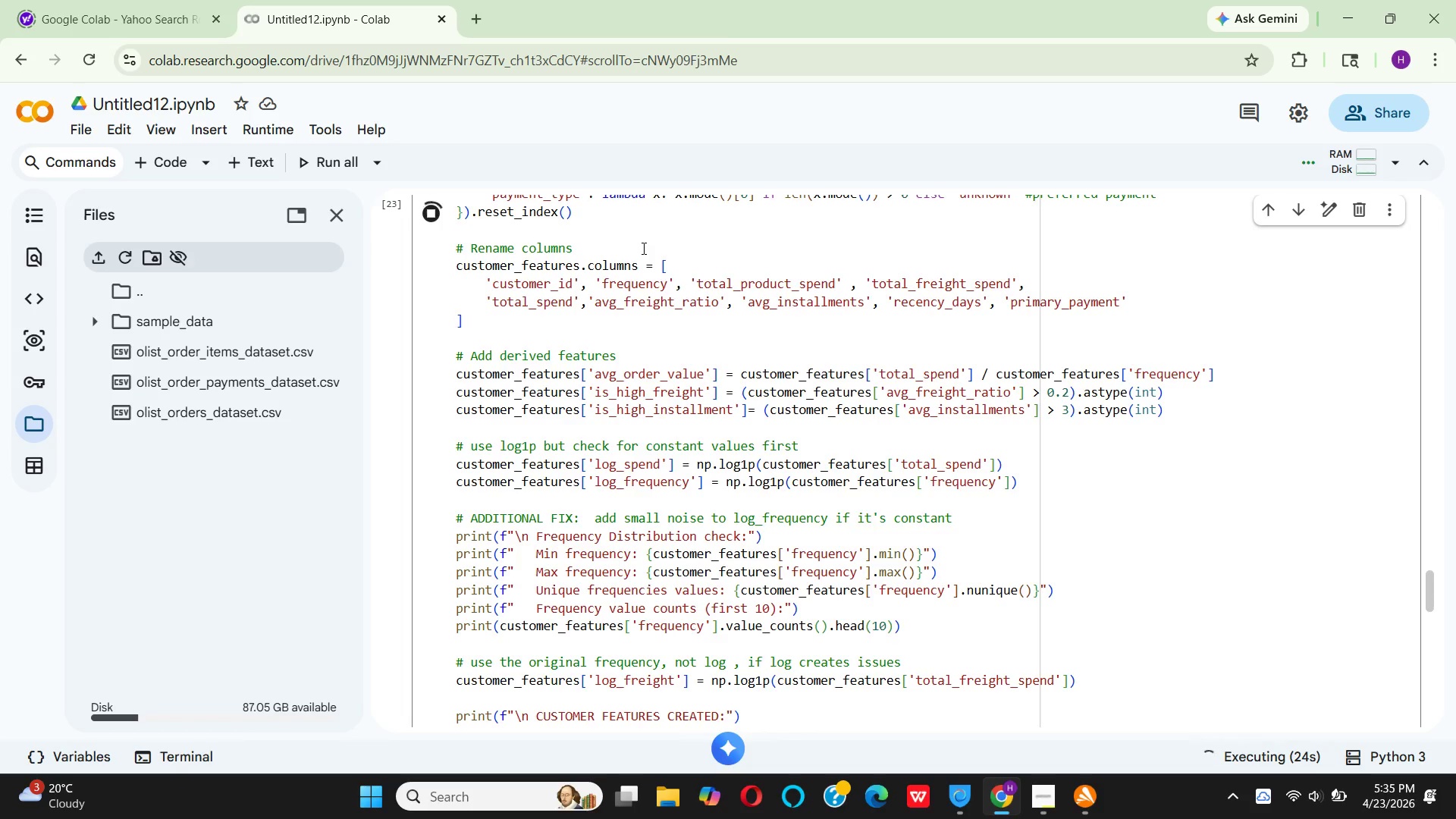 
wait(23.37)
 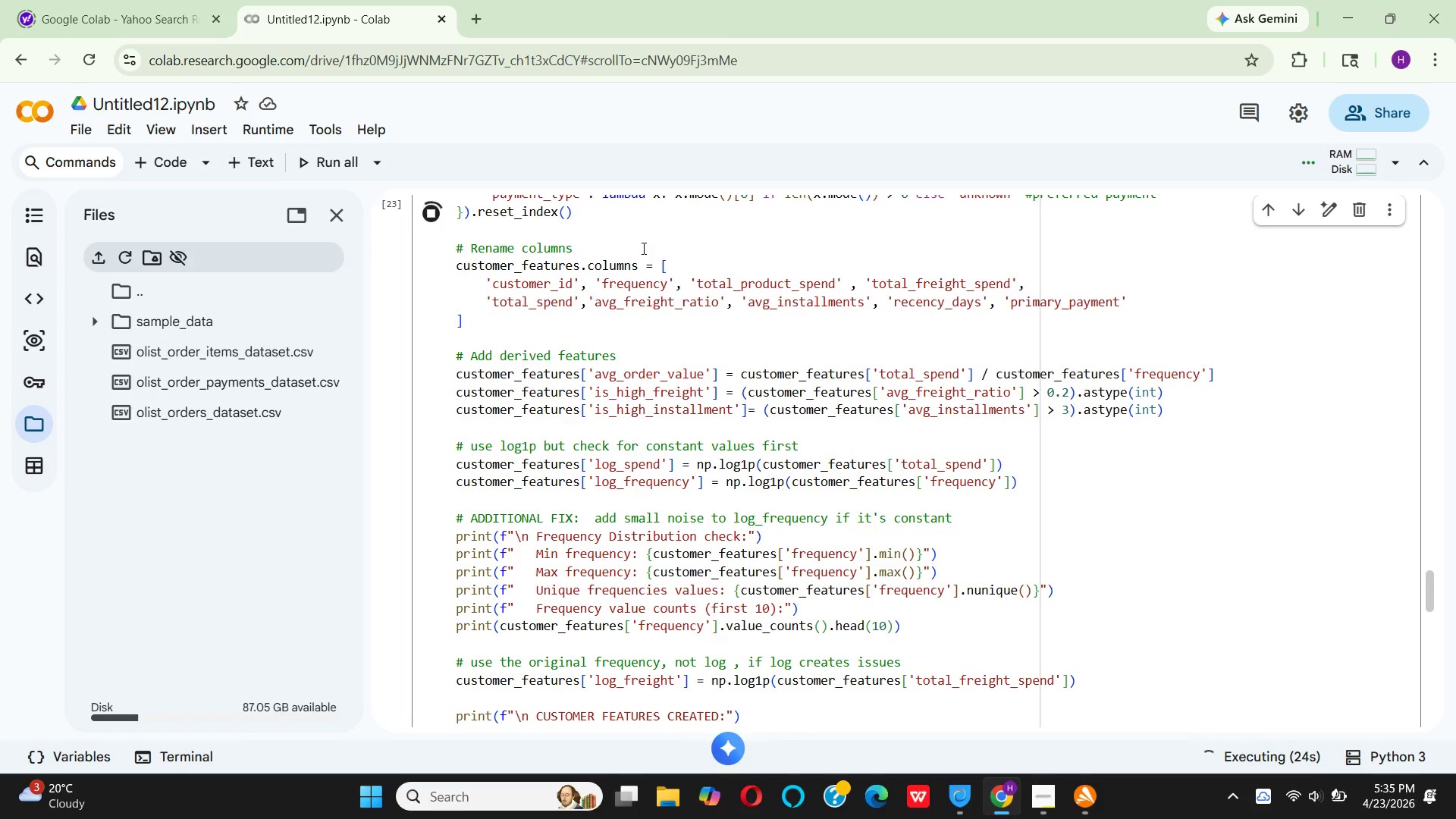 
scroll: coordinate [682, 446], scroll_direction: down, amount: 3.0
 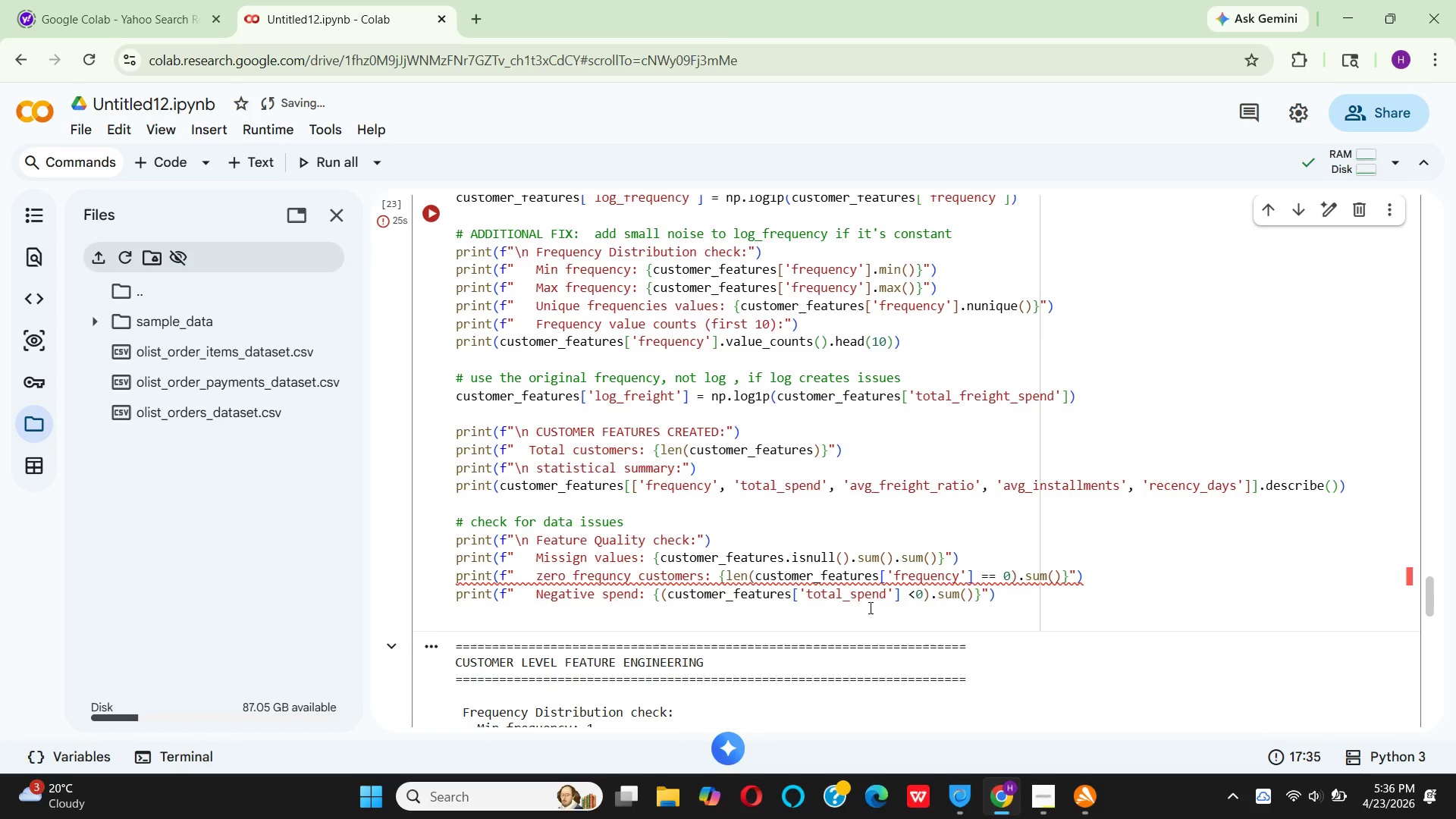 
wait(25.8)
 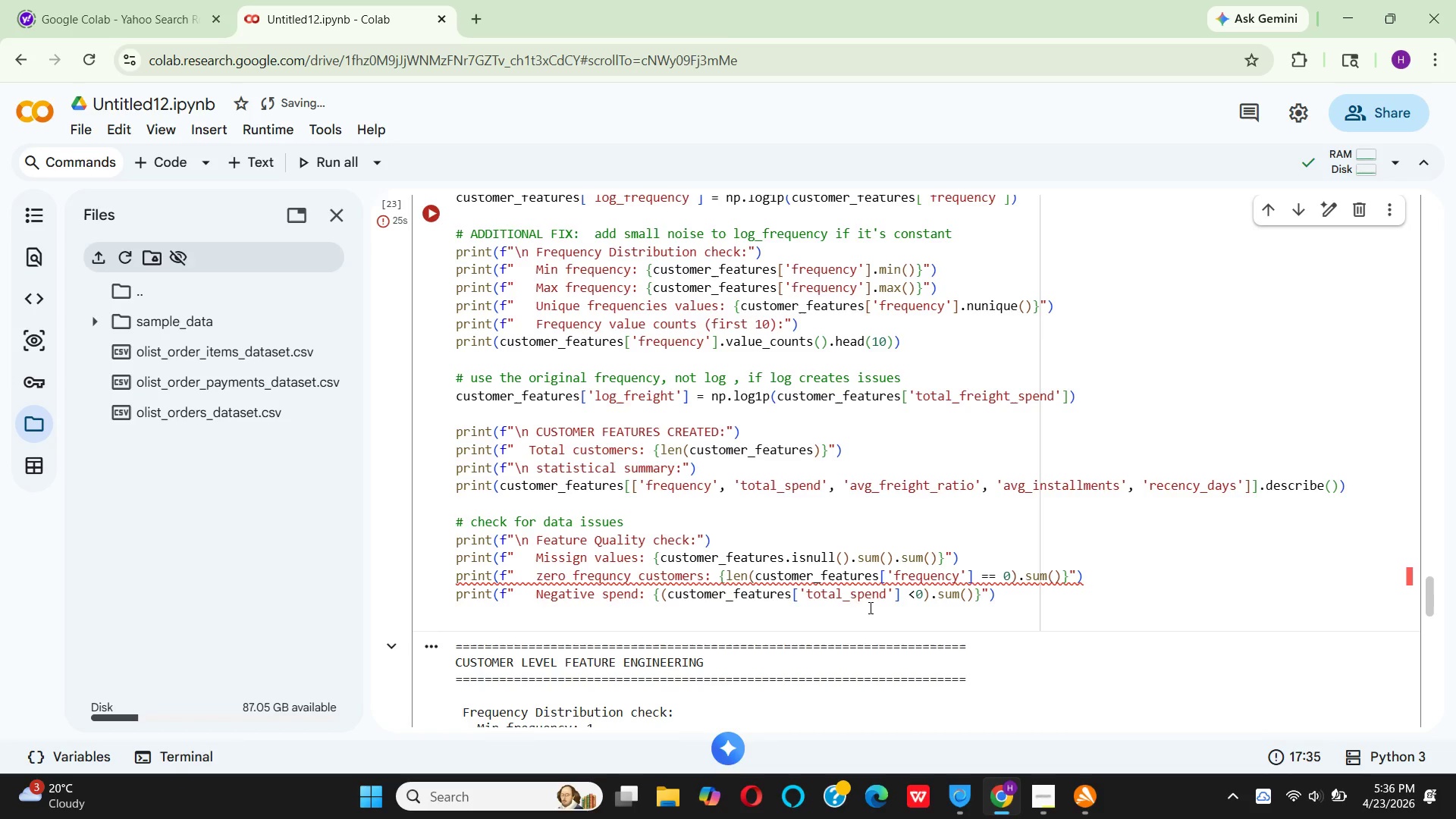 
left_click([750, 584])
 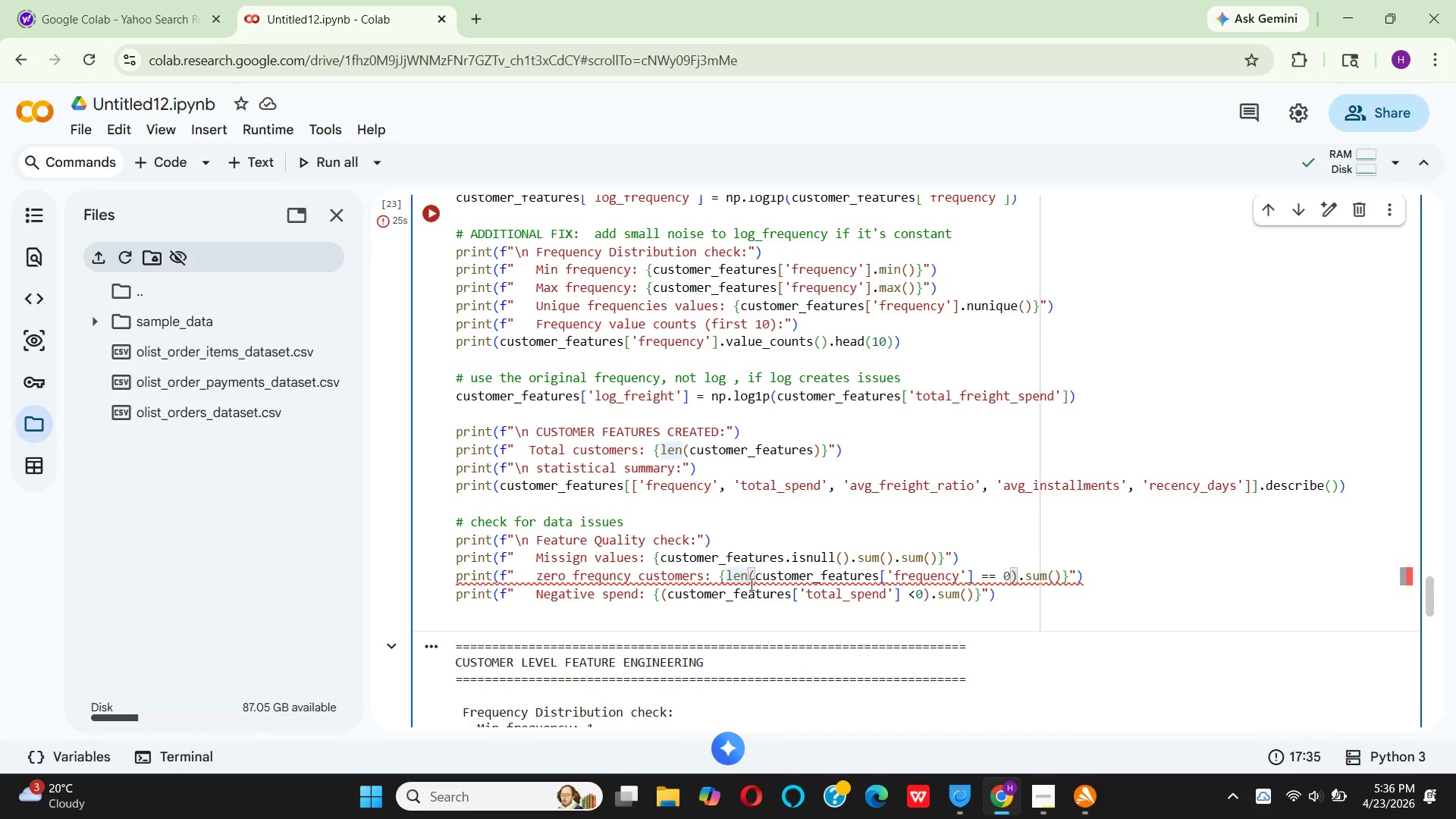 
key(Backspace)
 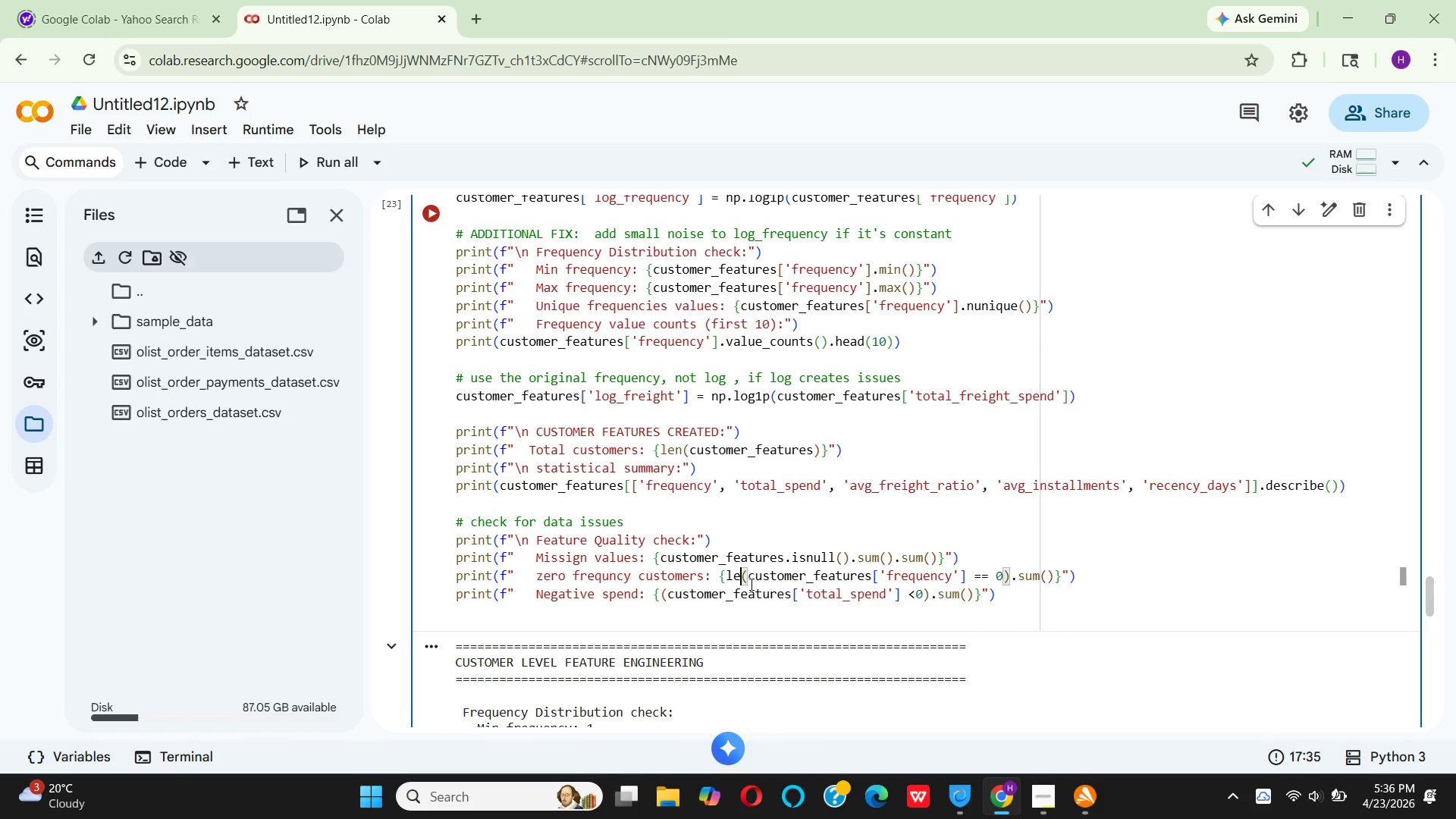 
key(Backspace)
 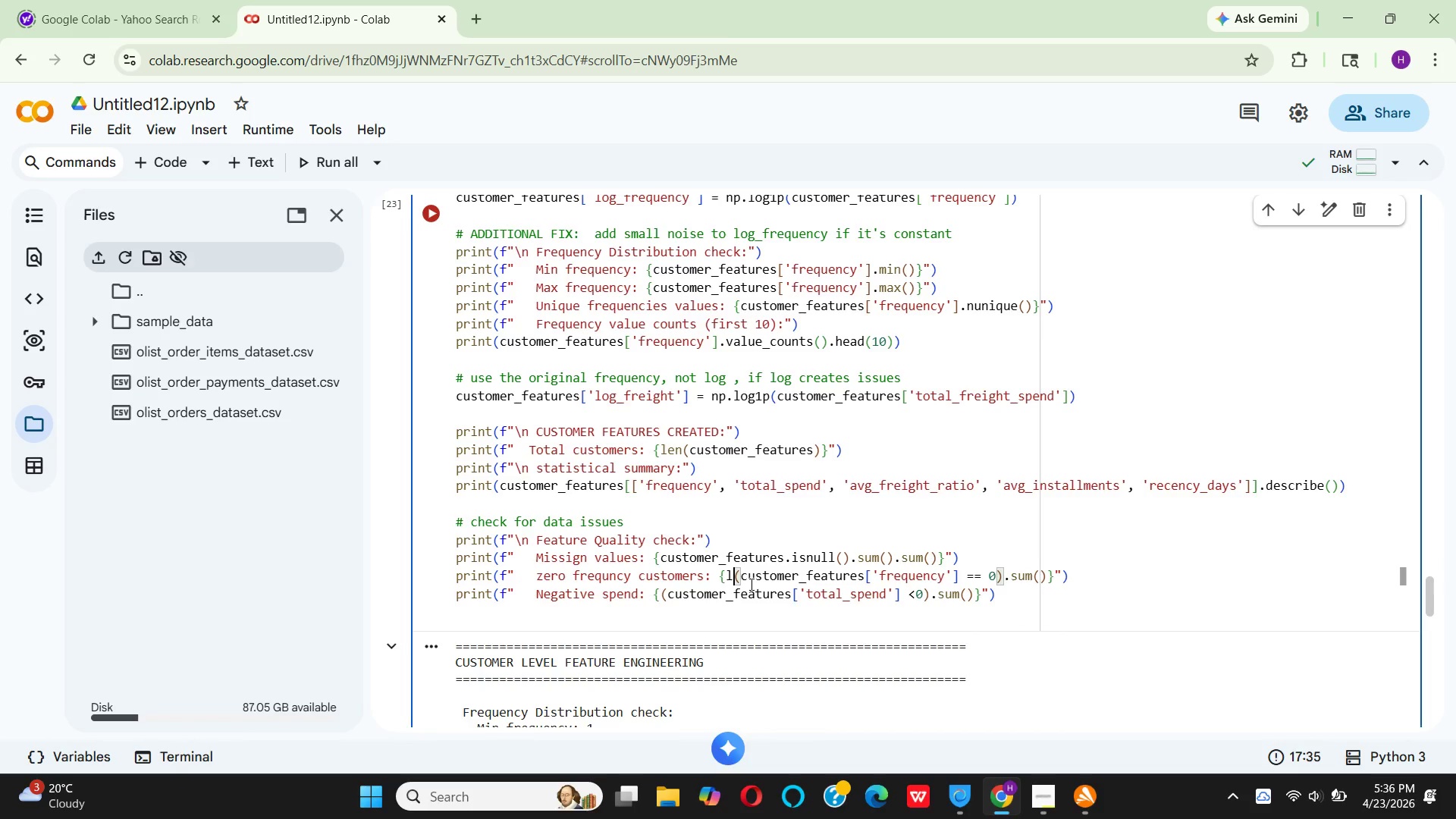 
key(Backspace)
 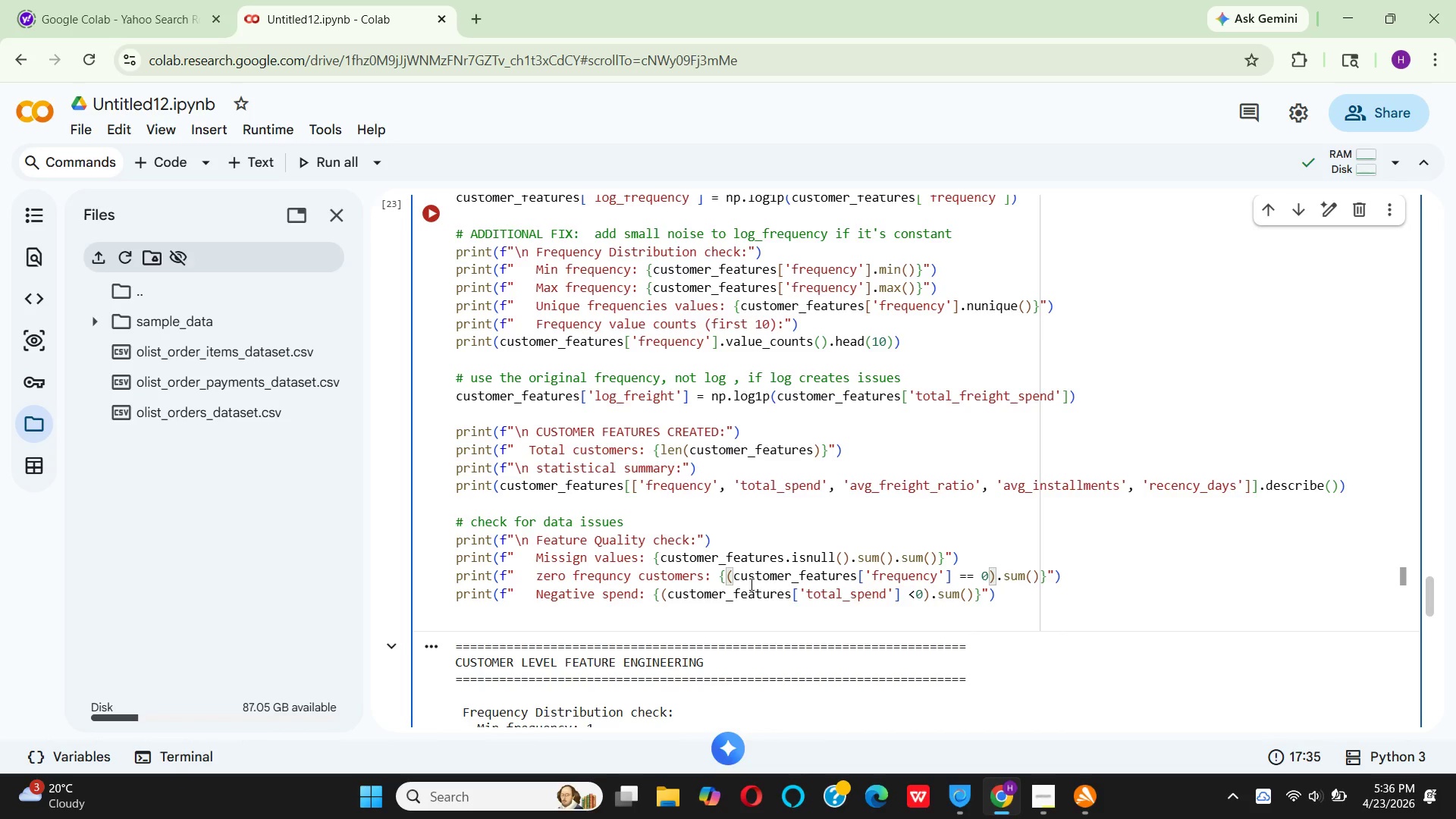 
wait(17.69)
 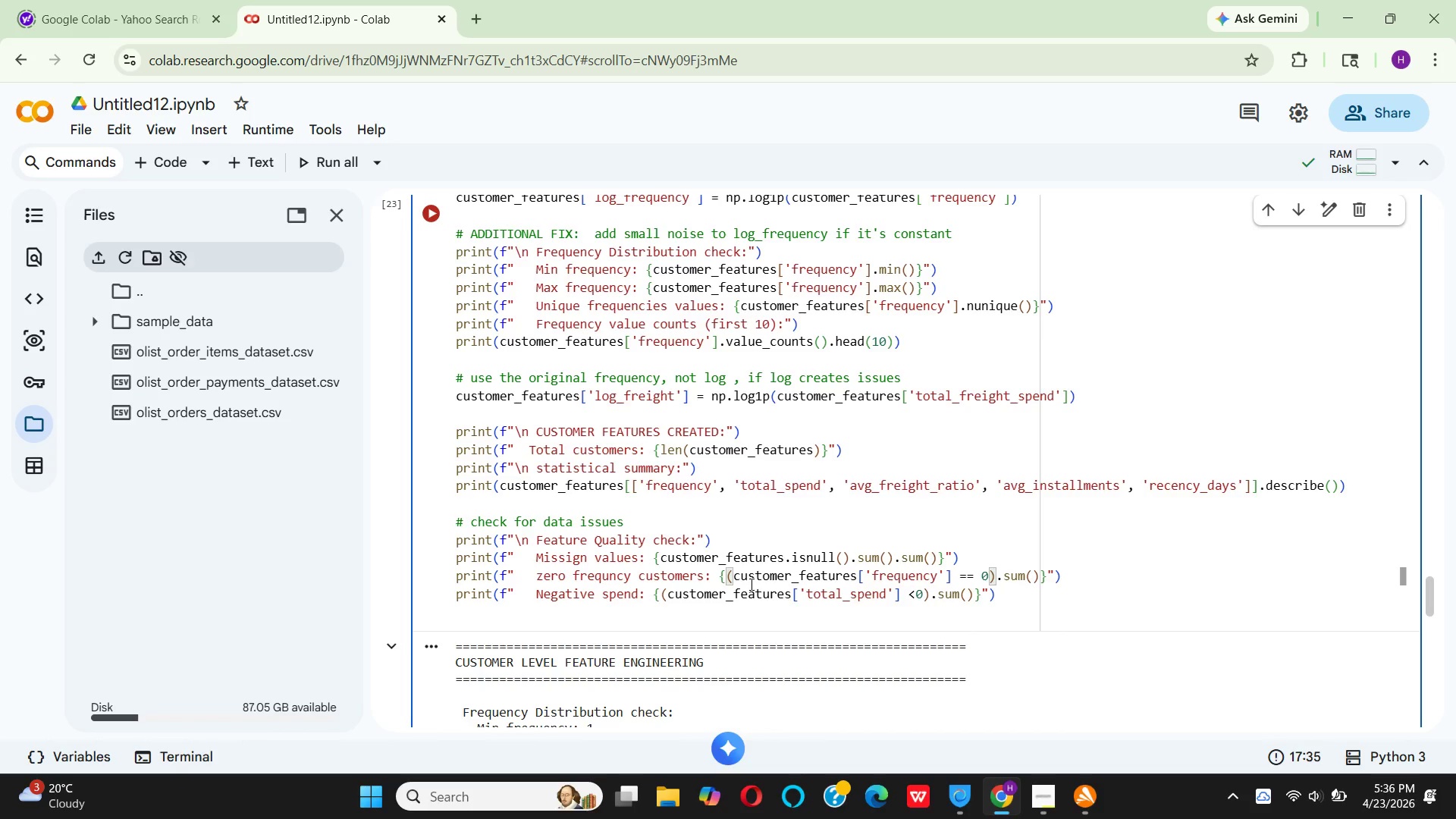 
left_click_drag(start_coordinate=[421, 220], to_coordinate=[413, 233])
 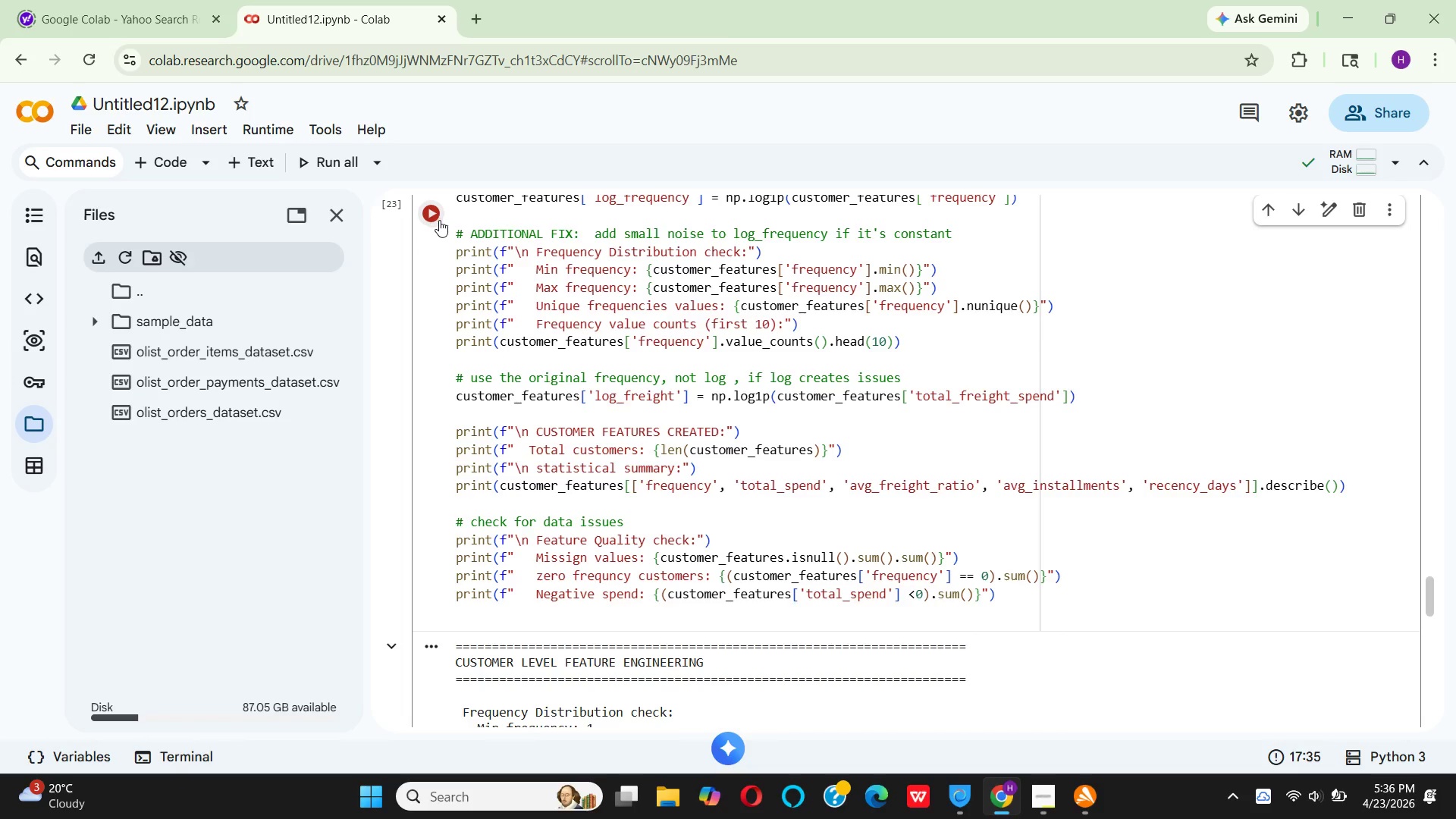 
left_click([439, 220])
 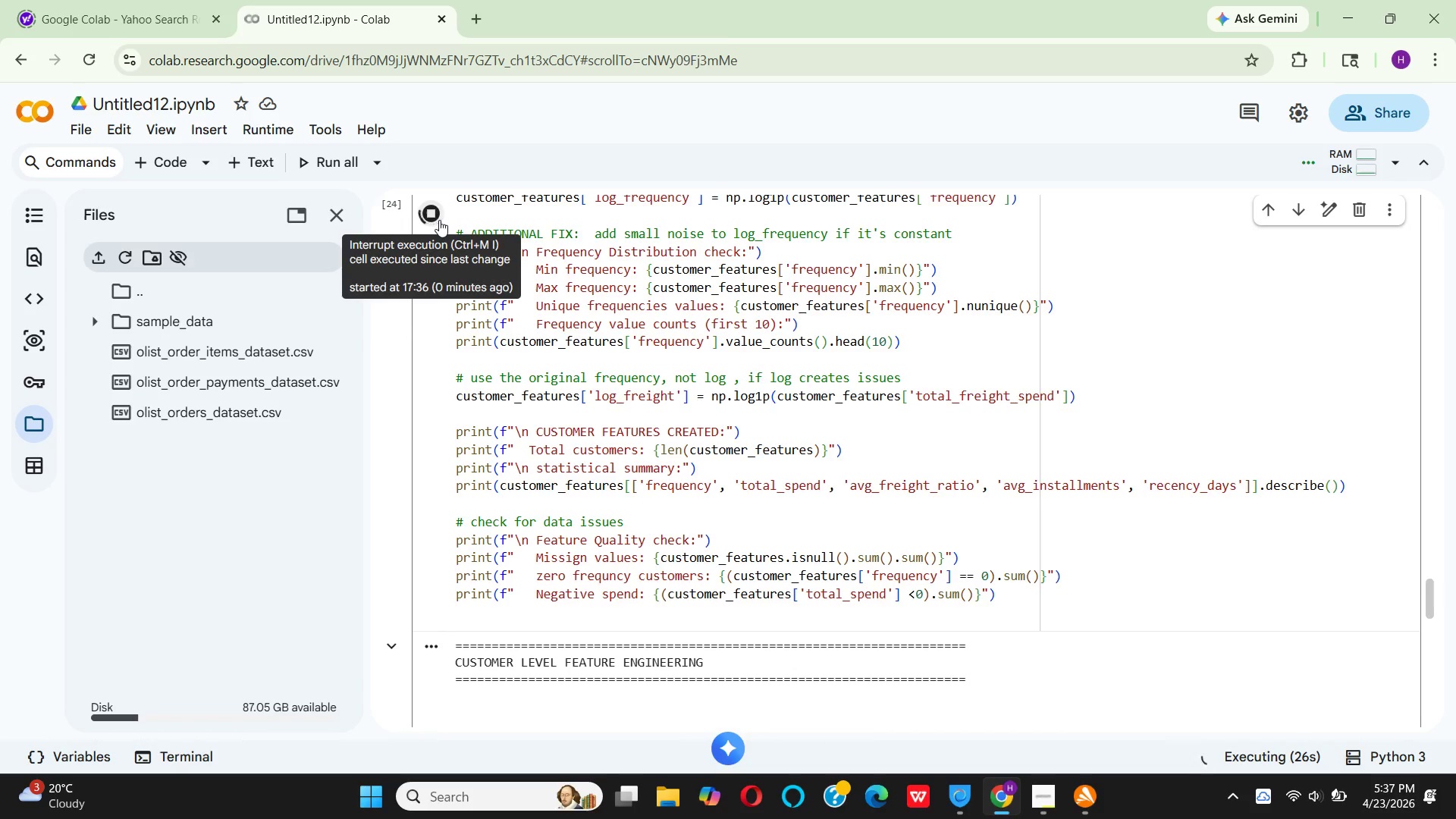 
wait(31.72)
 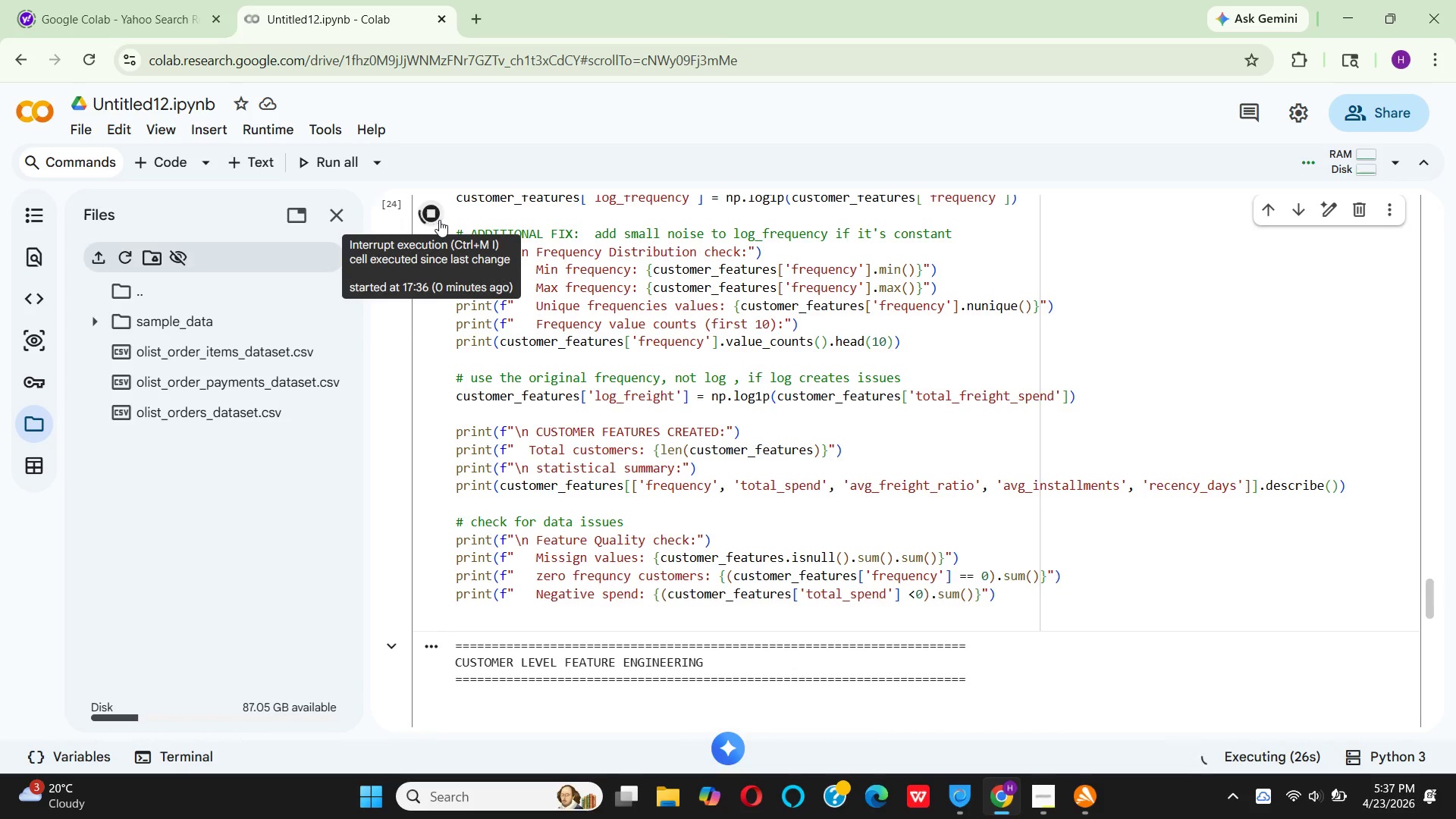 
scroll: coordinate [792, 468], scroll_direction: down, amount: 6.0
 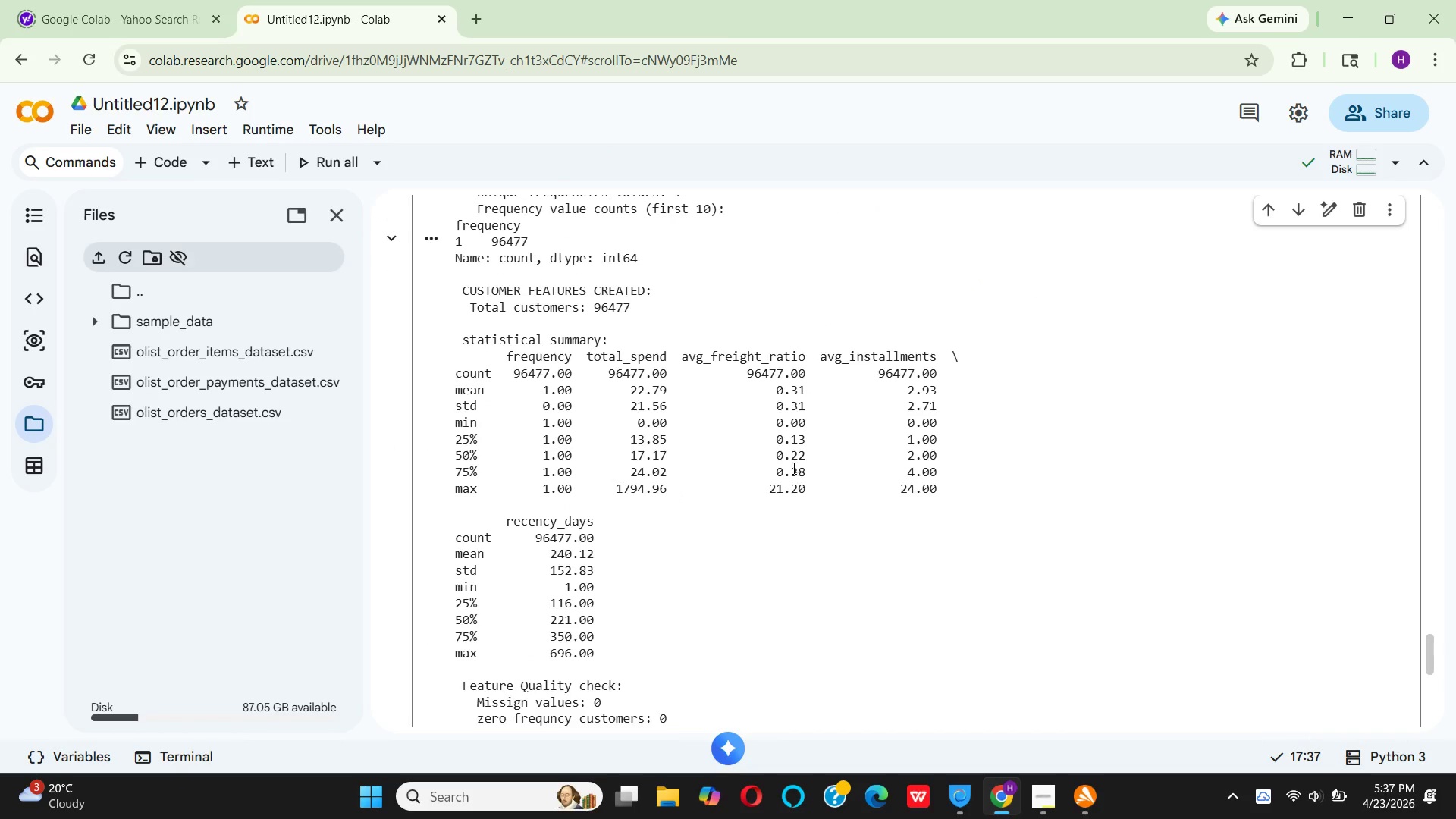 
scroll: coordinate [792, 468], scroll_direction: up, amount: 1.0
 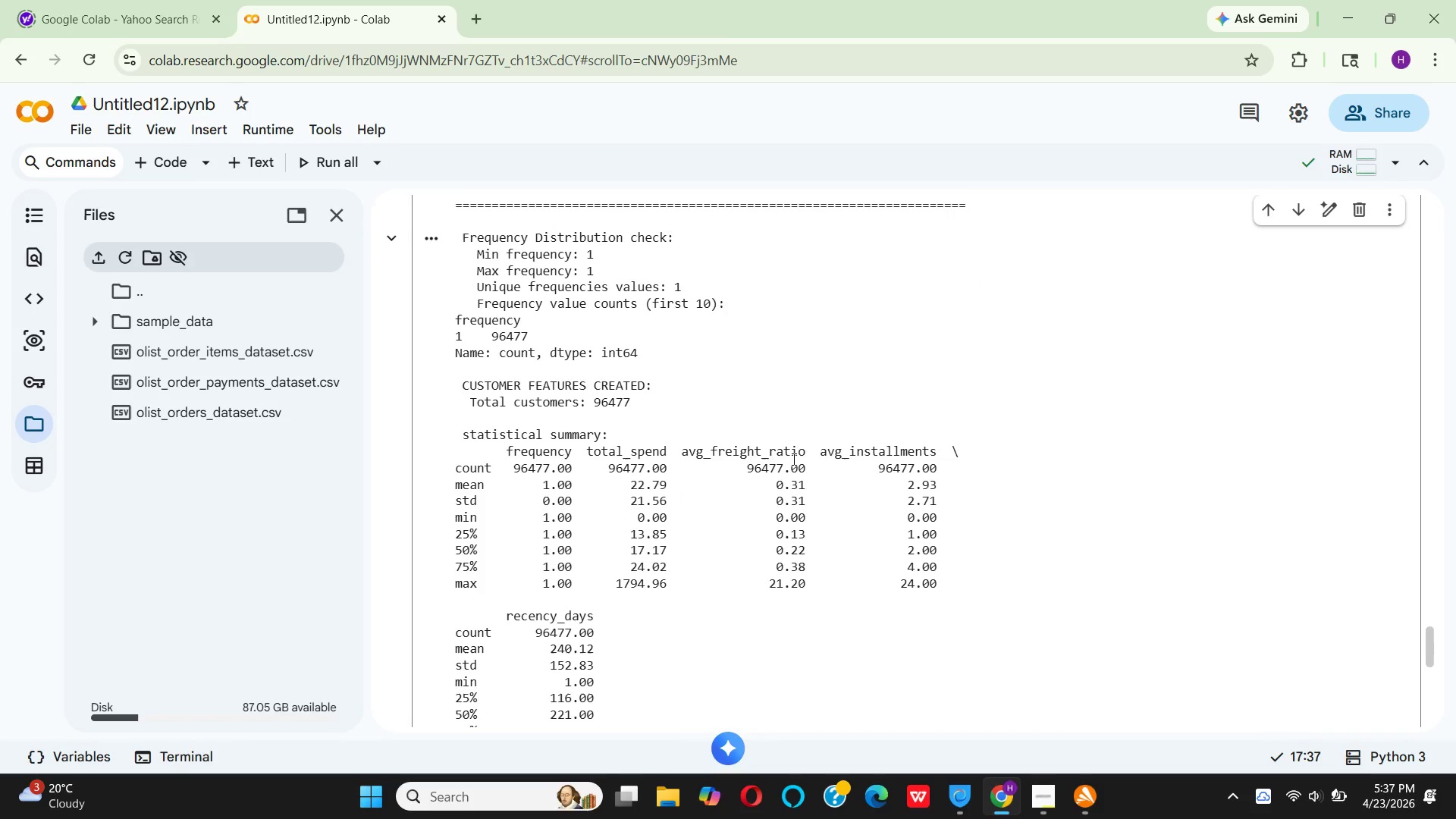 
scroll: coordinate [793, 457], scroll_direction: down, amount: 5.0
 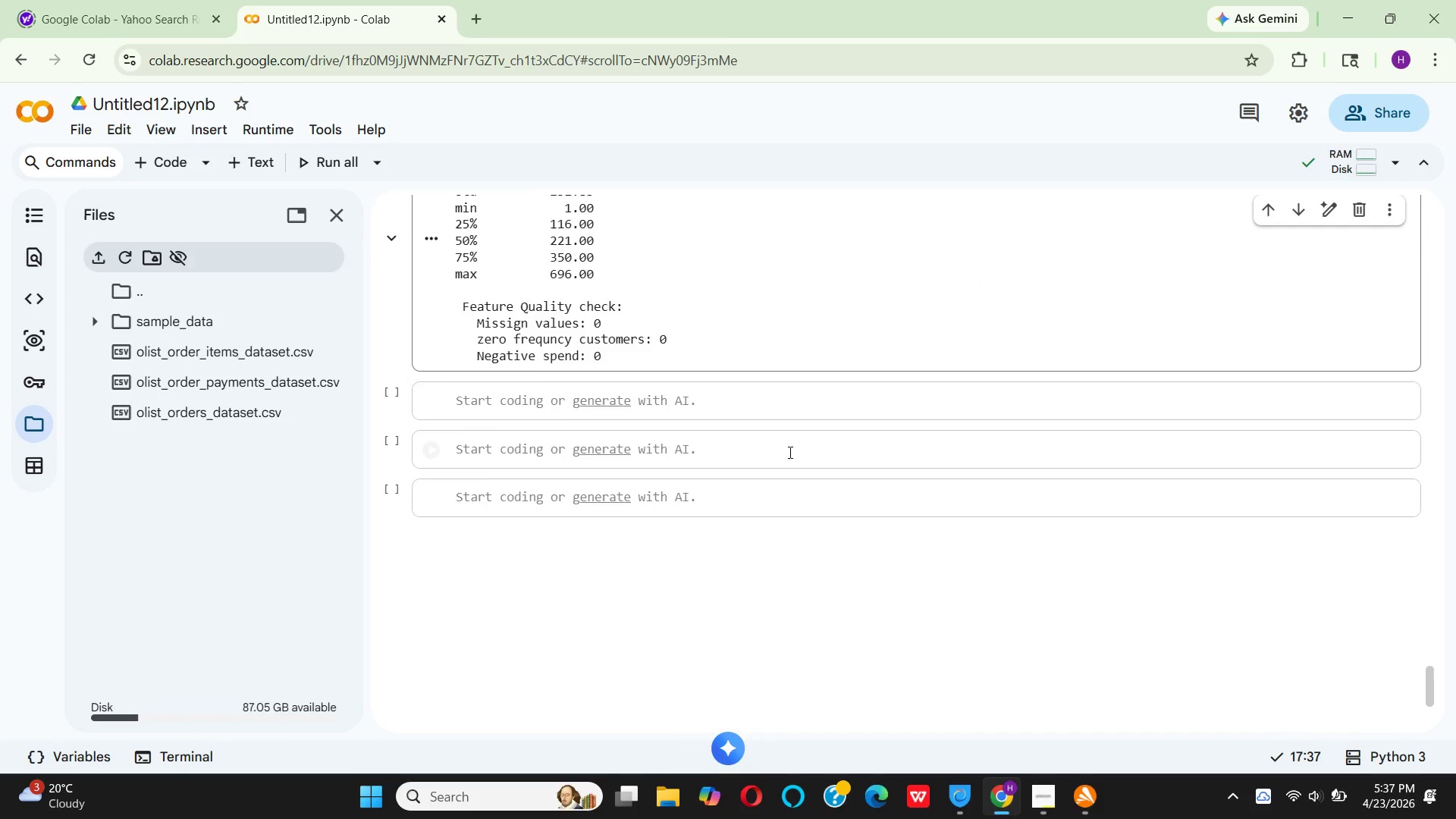 
scroll: coordinate [781, 452], scroll_direction: up, amount: 19.0
 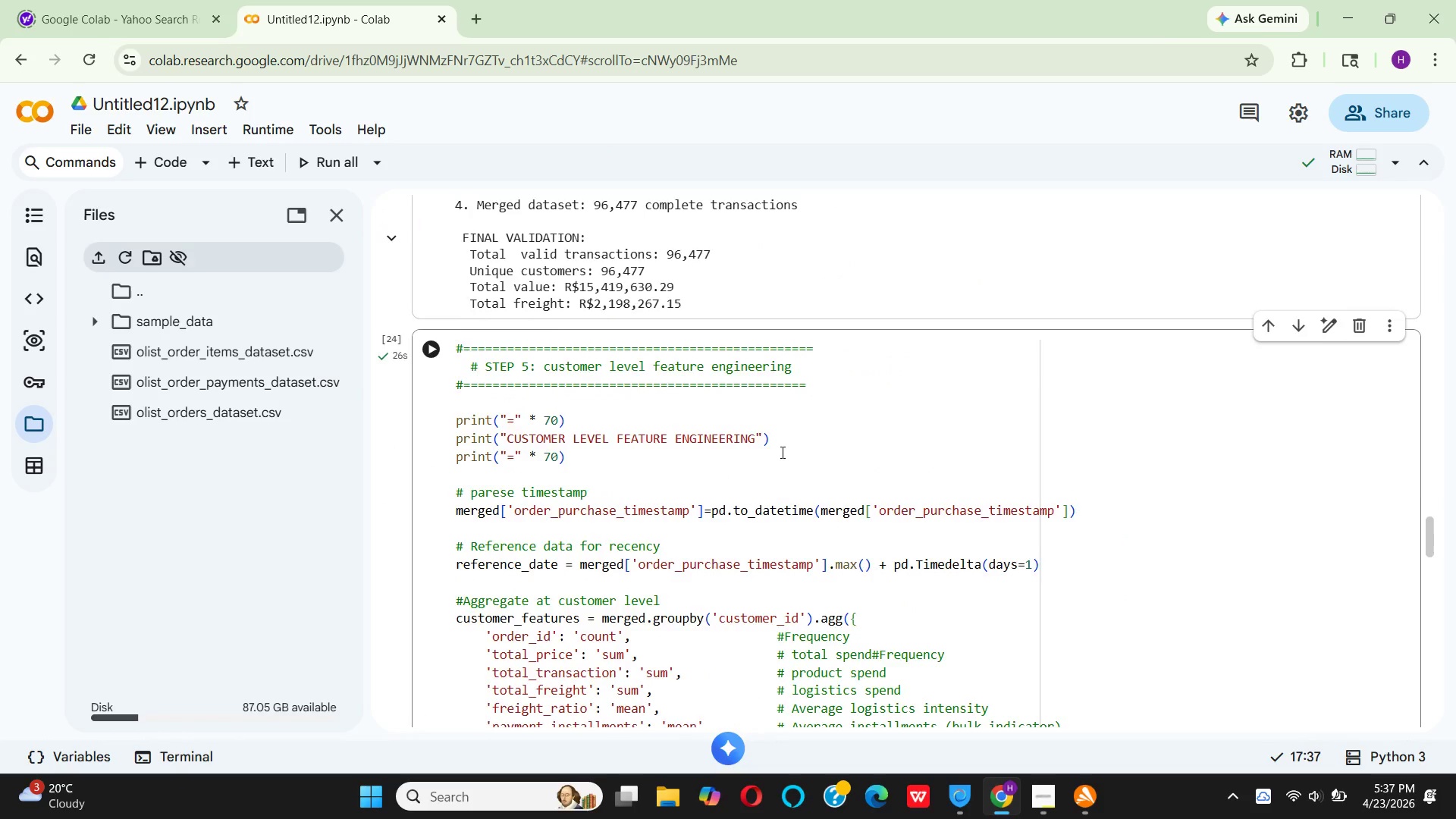 
scroll: coordinate [777, 453], scroll_direction: down, amount: 19.0
 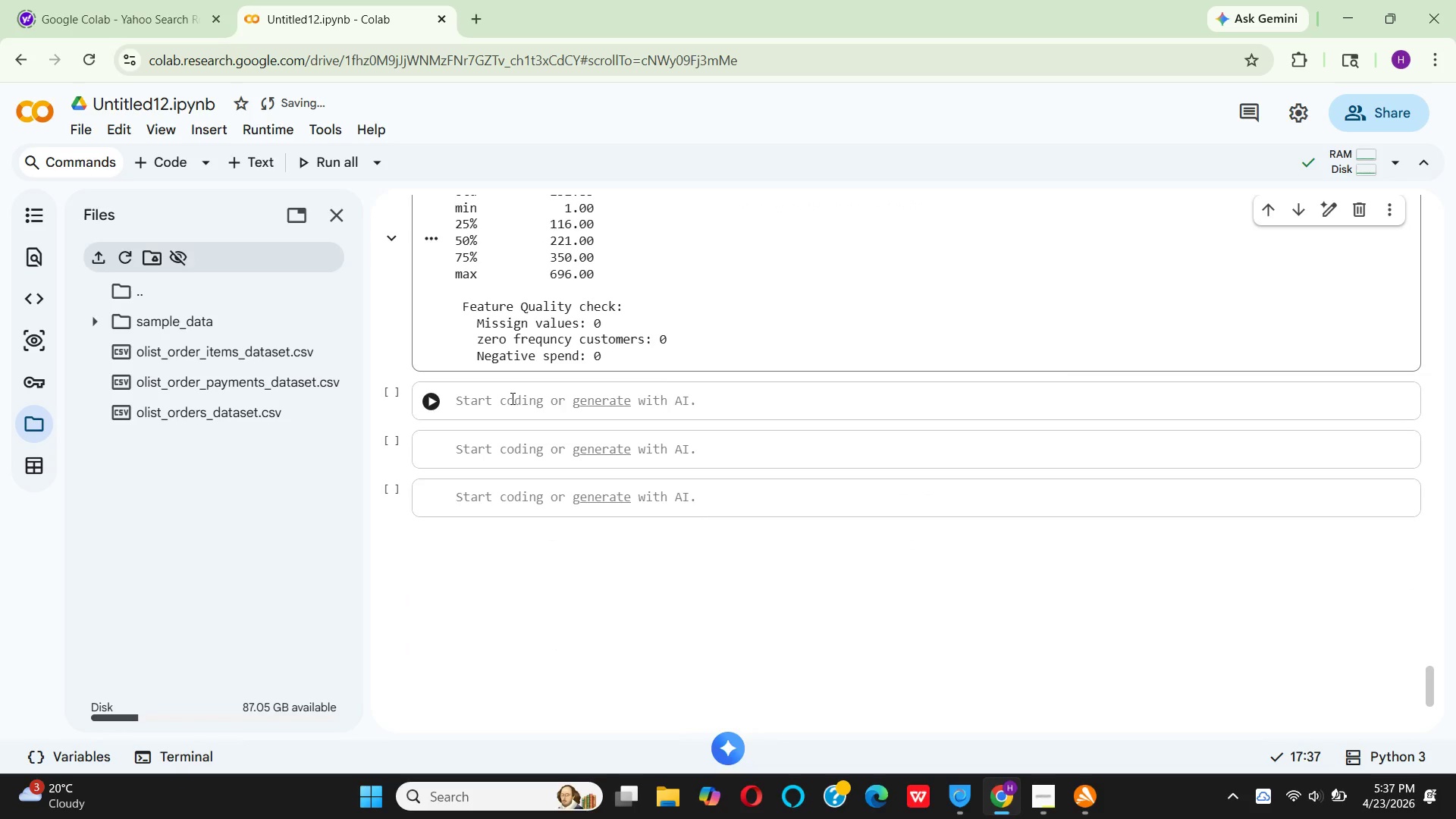 
left_click([511, 398])
 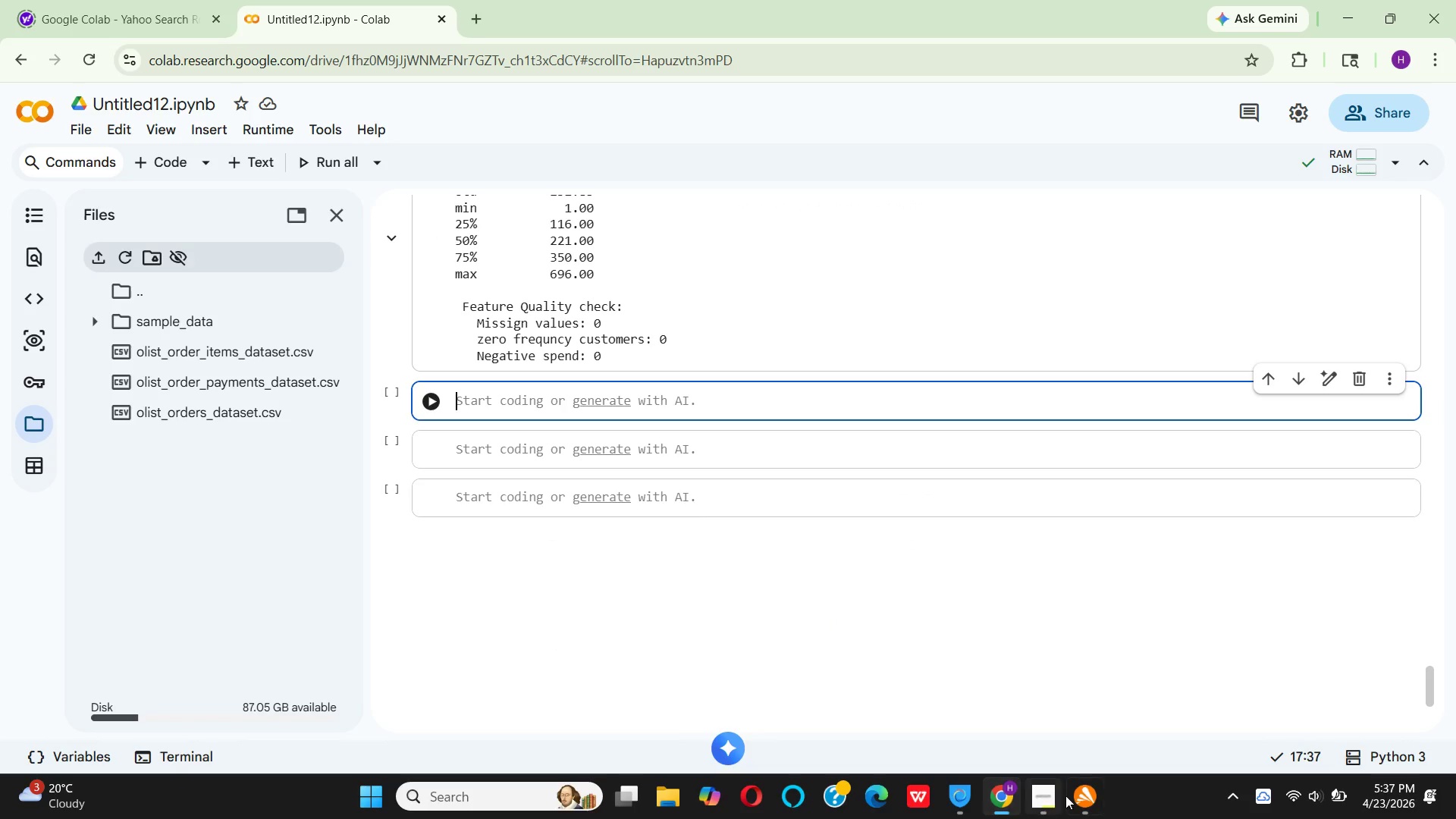 
wait(5.59)
 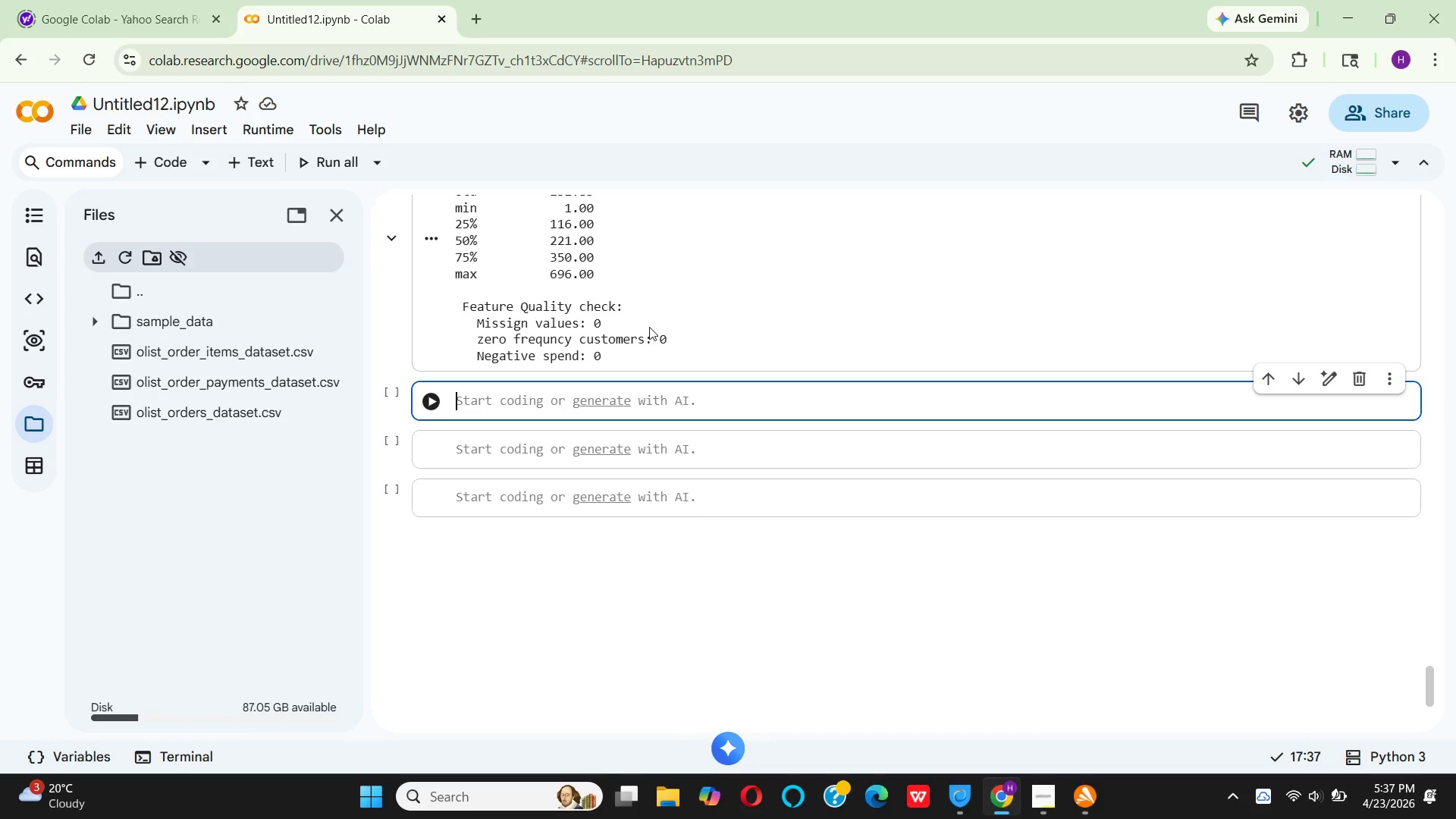 
left_click([1003, 753])